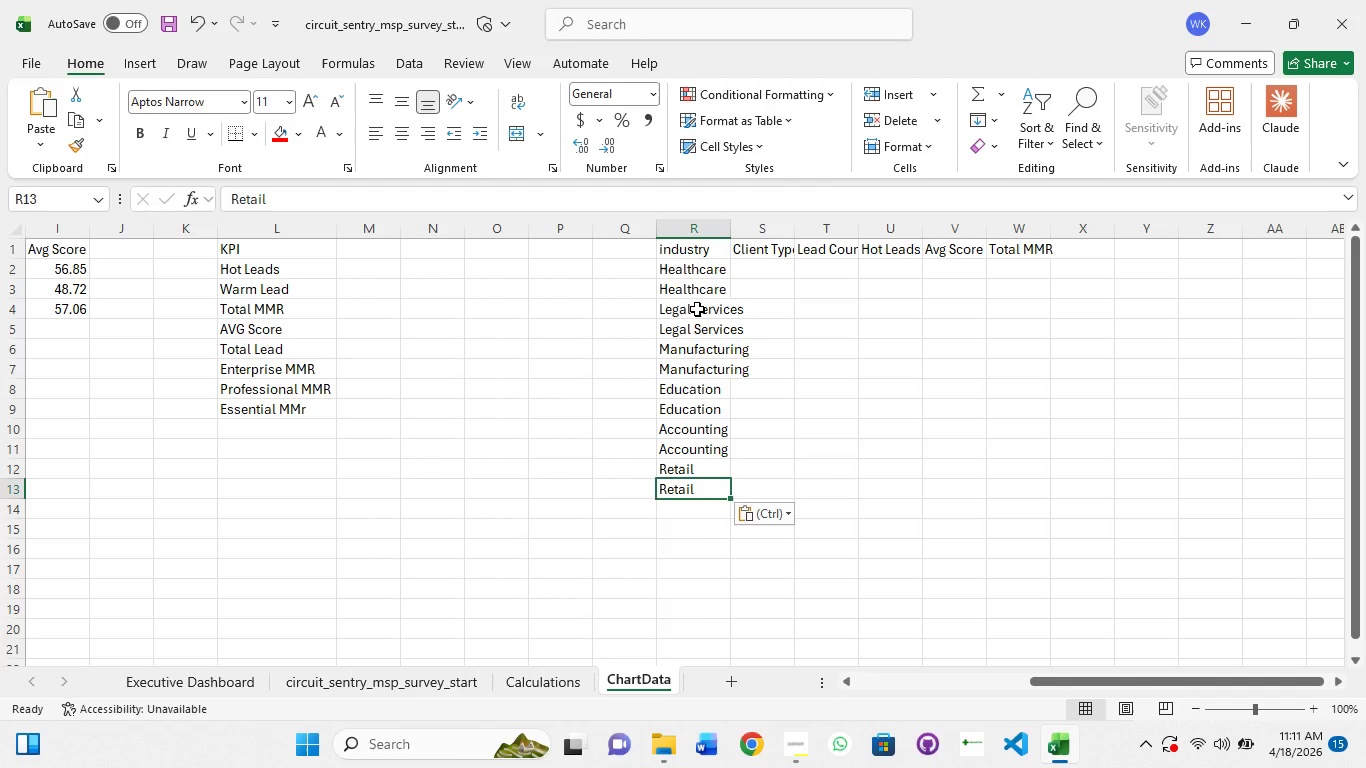 
key(Enter)
 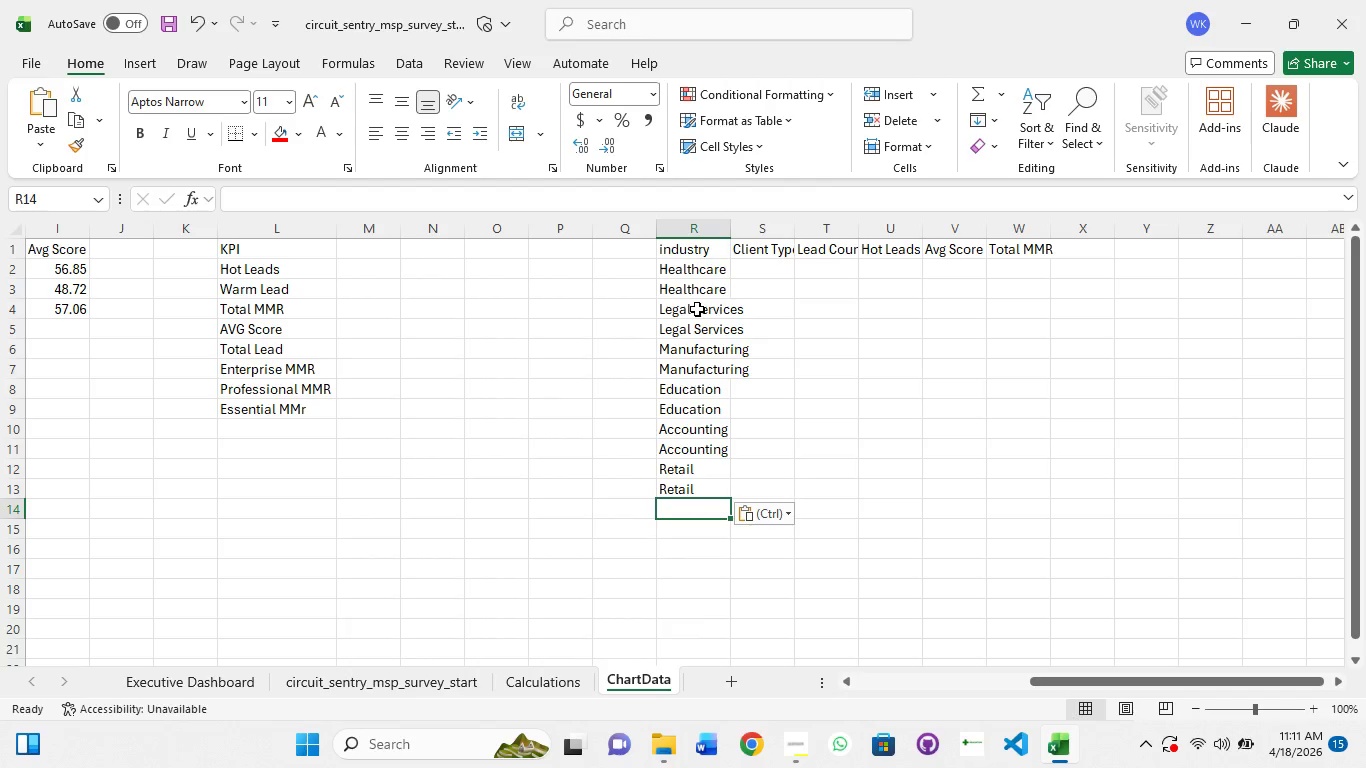 
type(RealEsc)
key(Backspace)
key(Backspace)
key(Backspace)
type( Estate)
 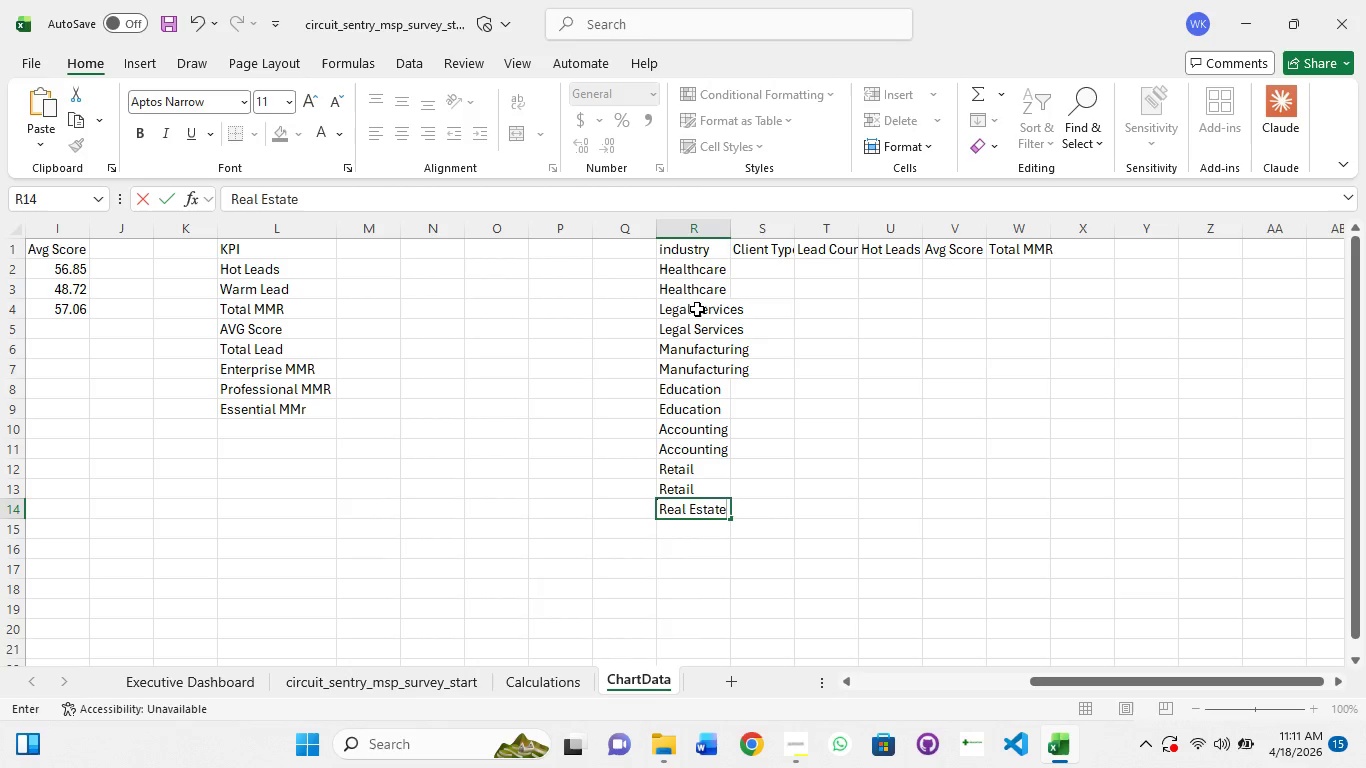 
key(Control+A)
 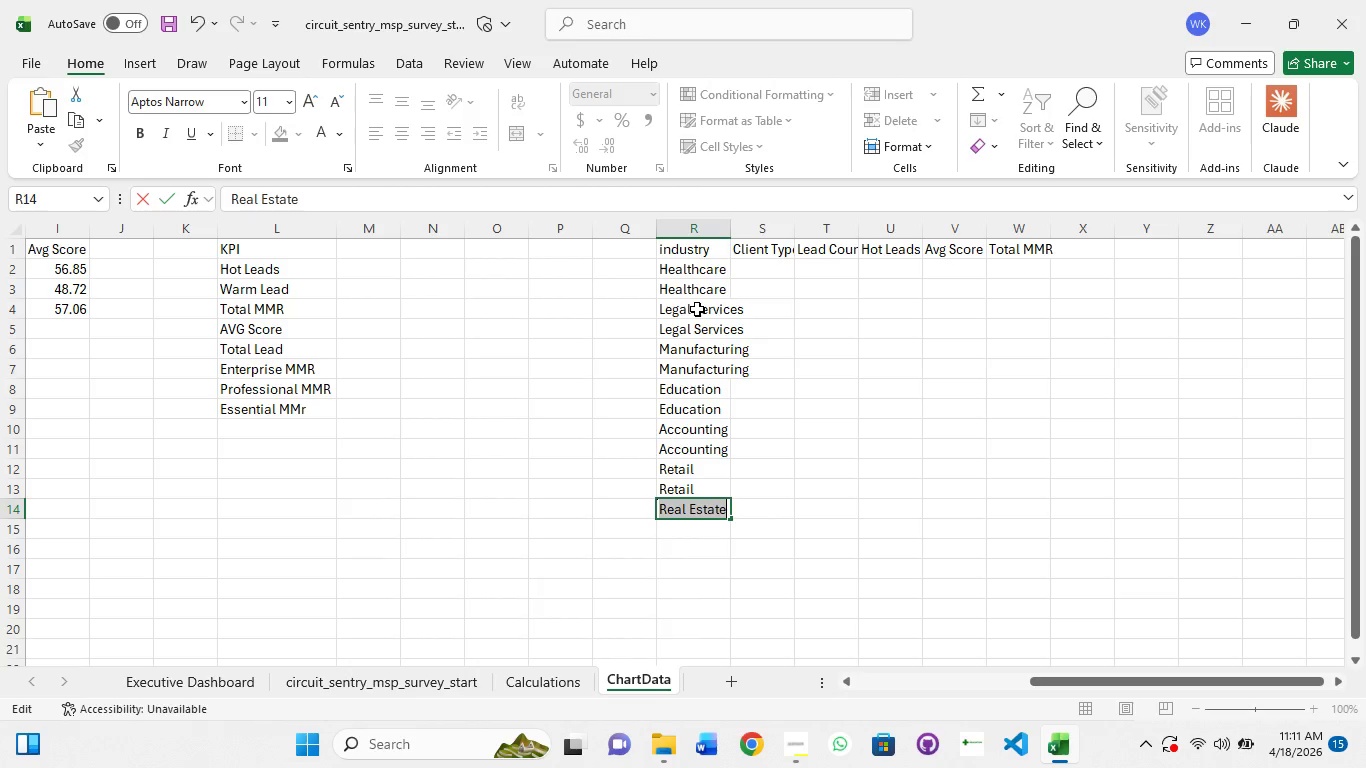 
key(Control+C)
 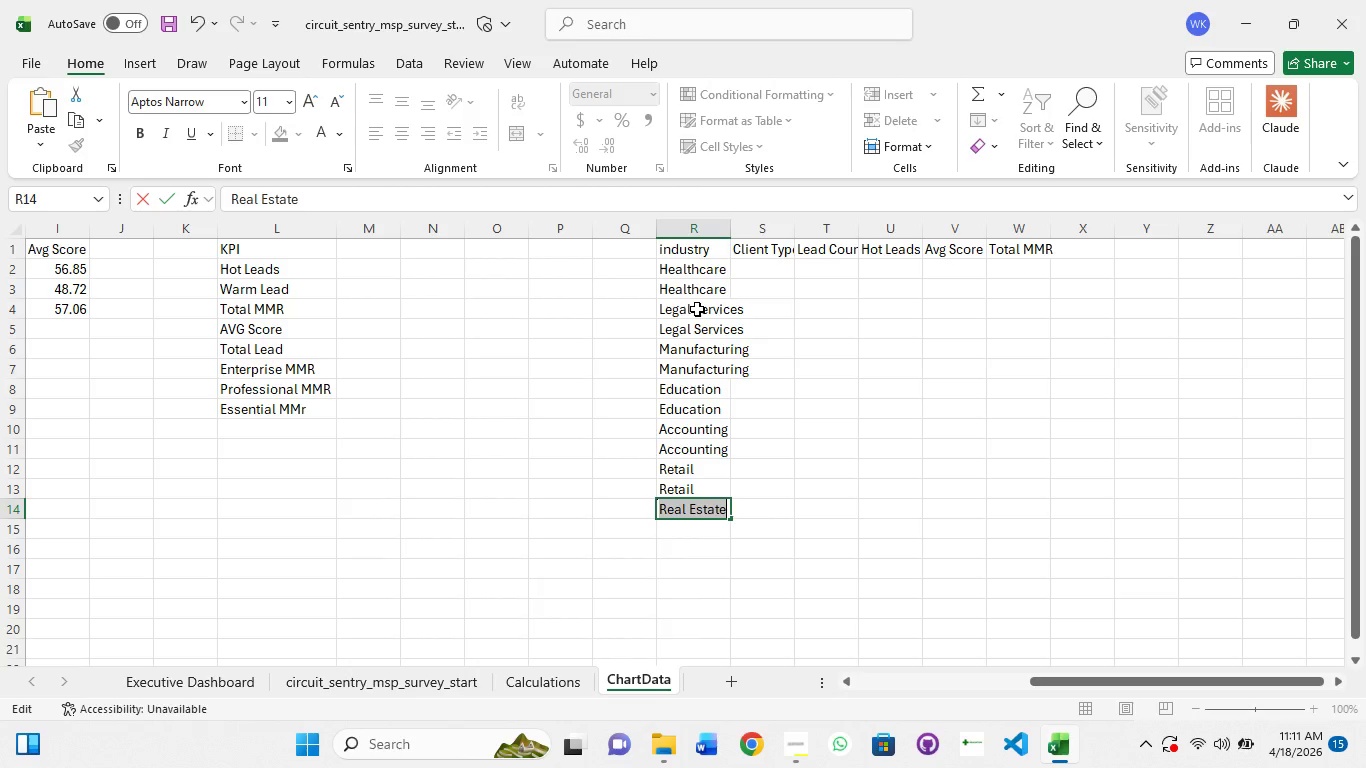 
key(Enter)
 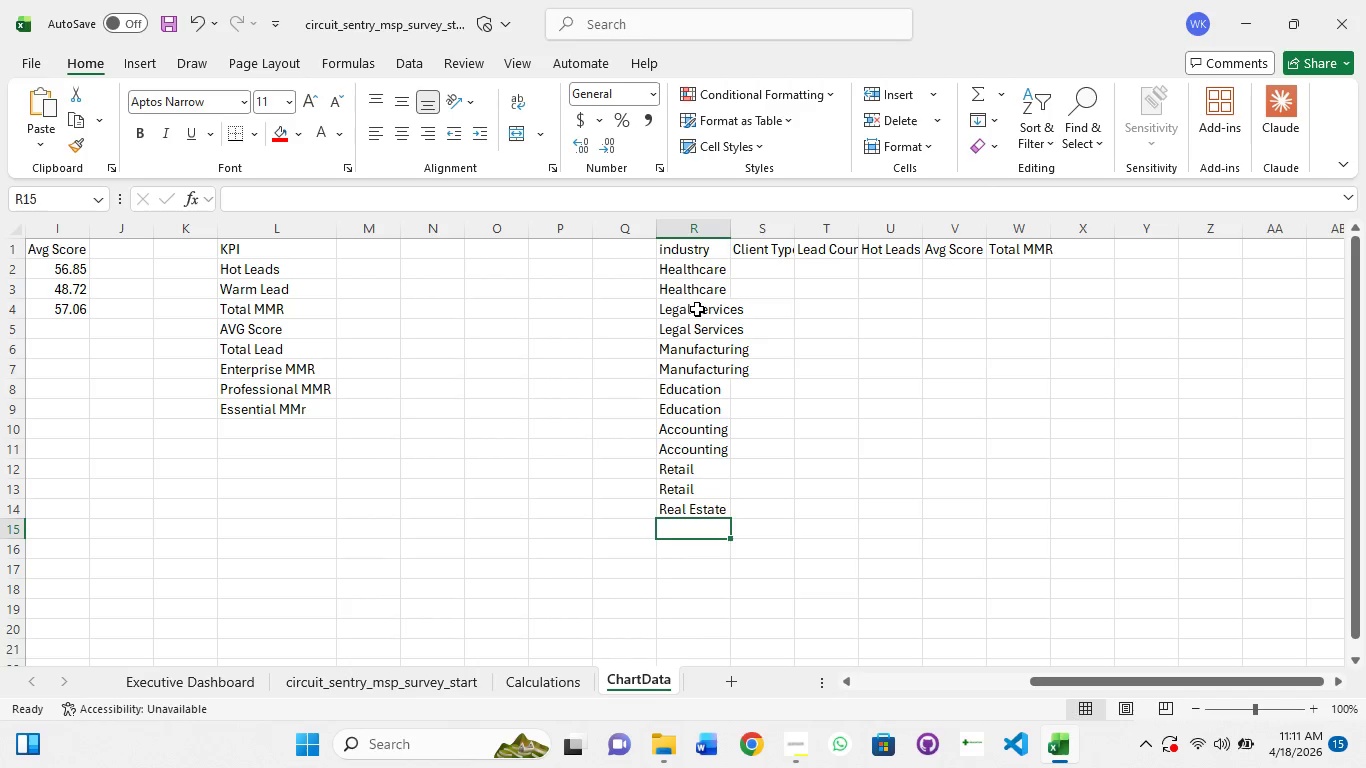 
key(Control+V)
 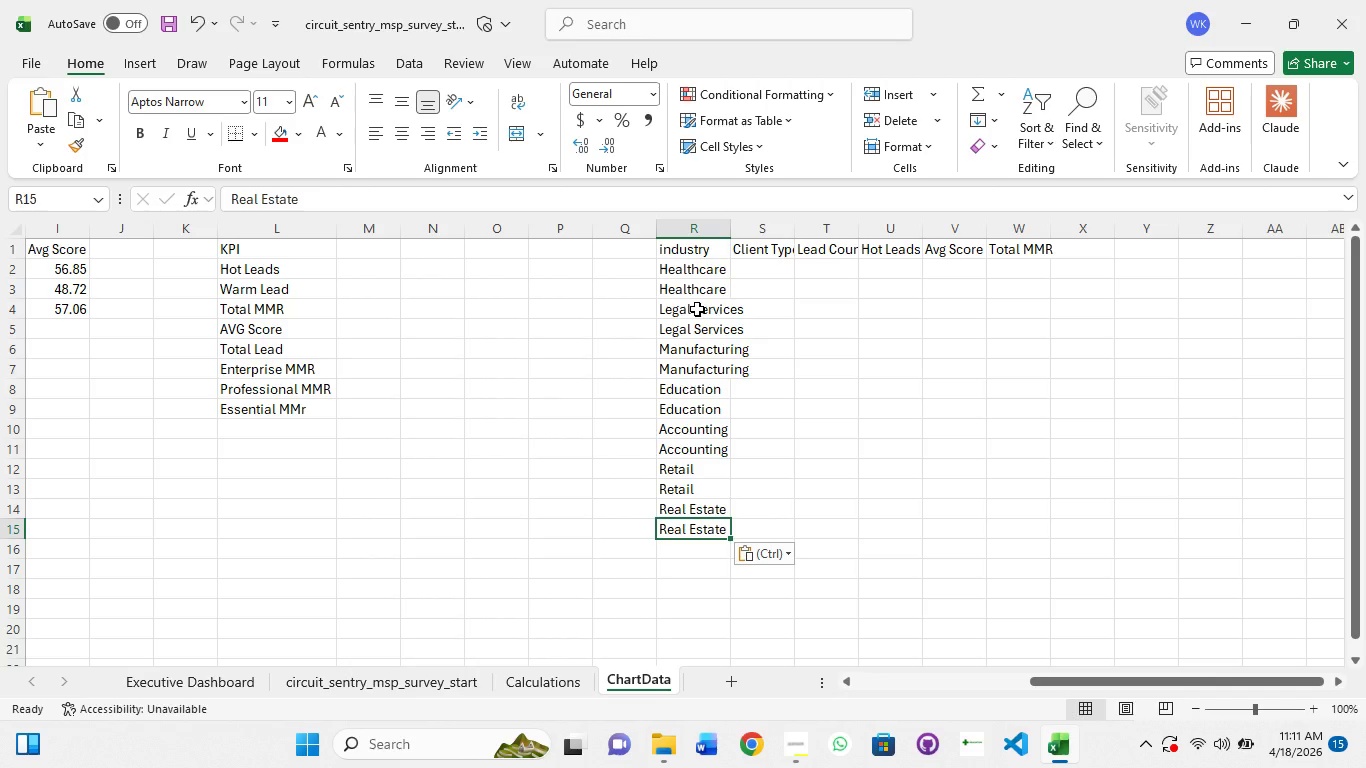 
key(Enter)
 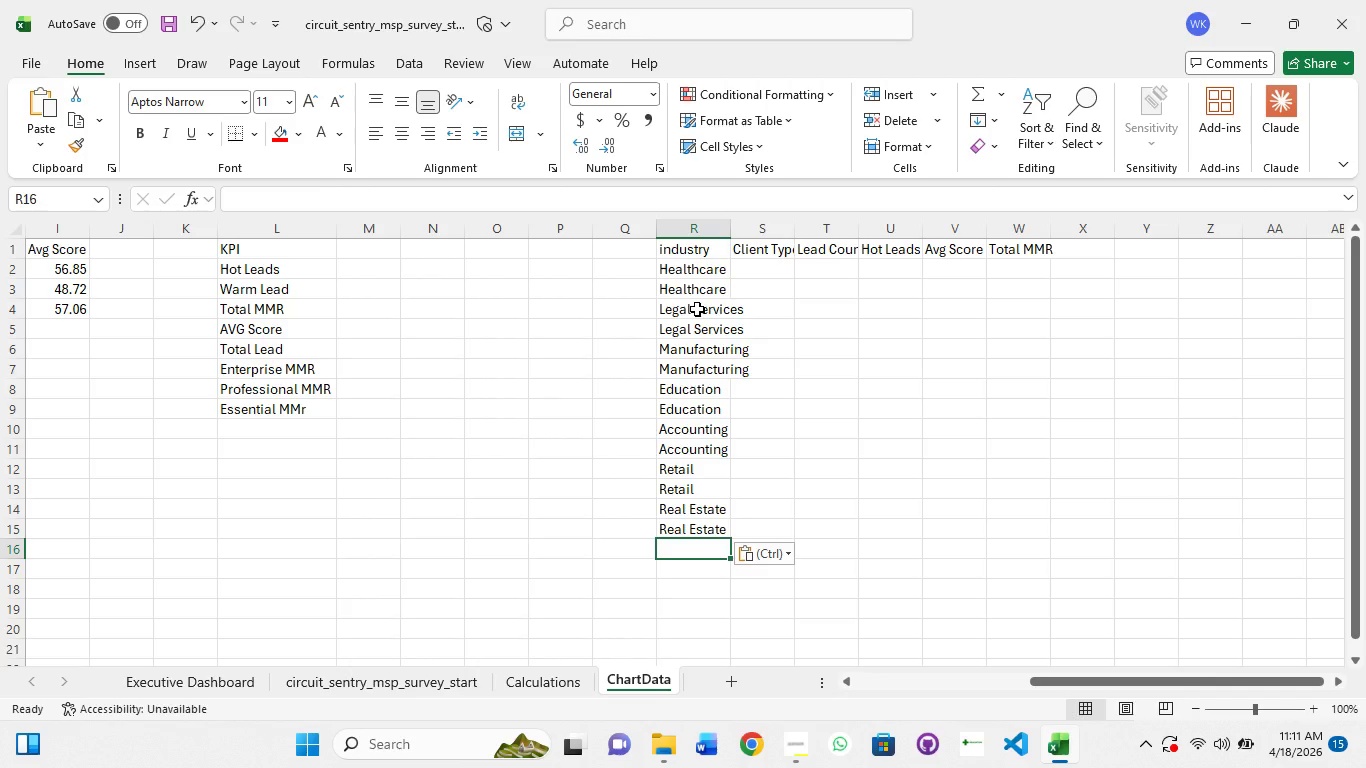 
type(Non-Profit)
 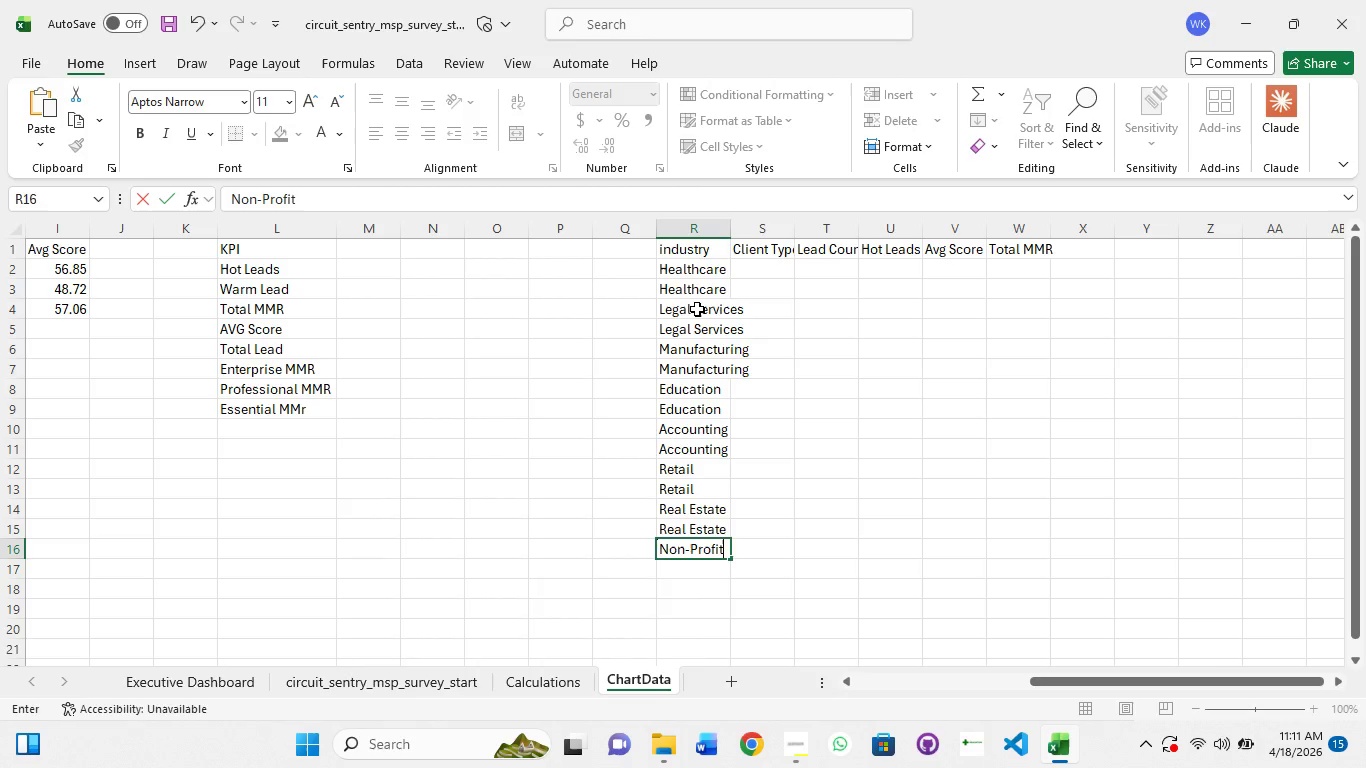 
key(Control+A)
 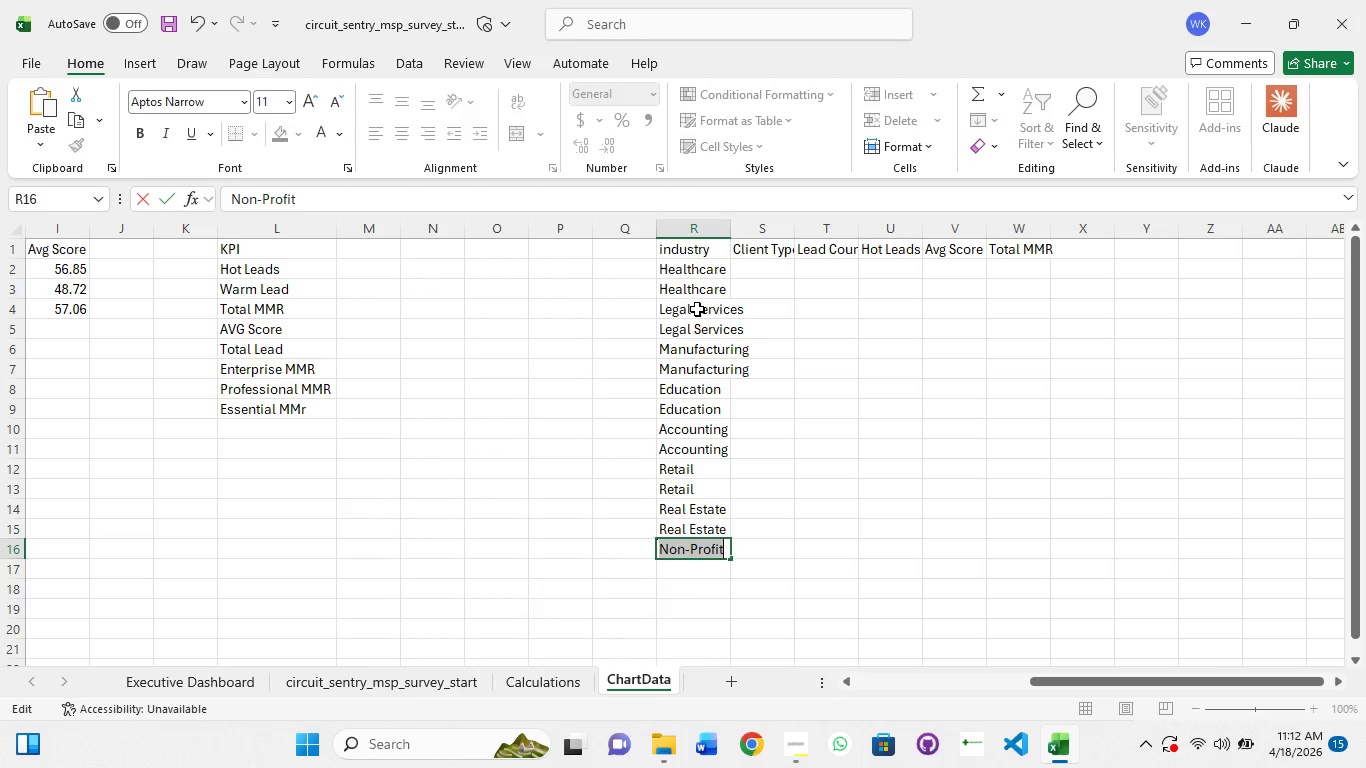 
key(Control+C)
 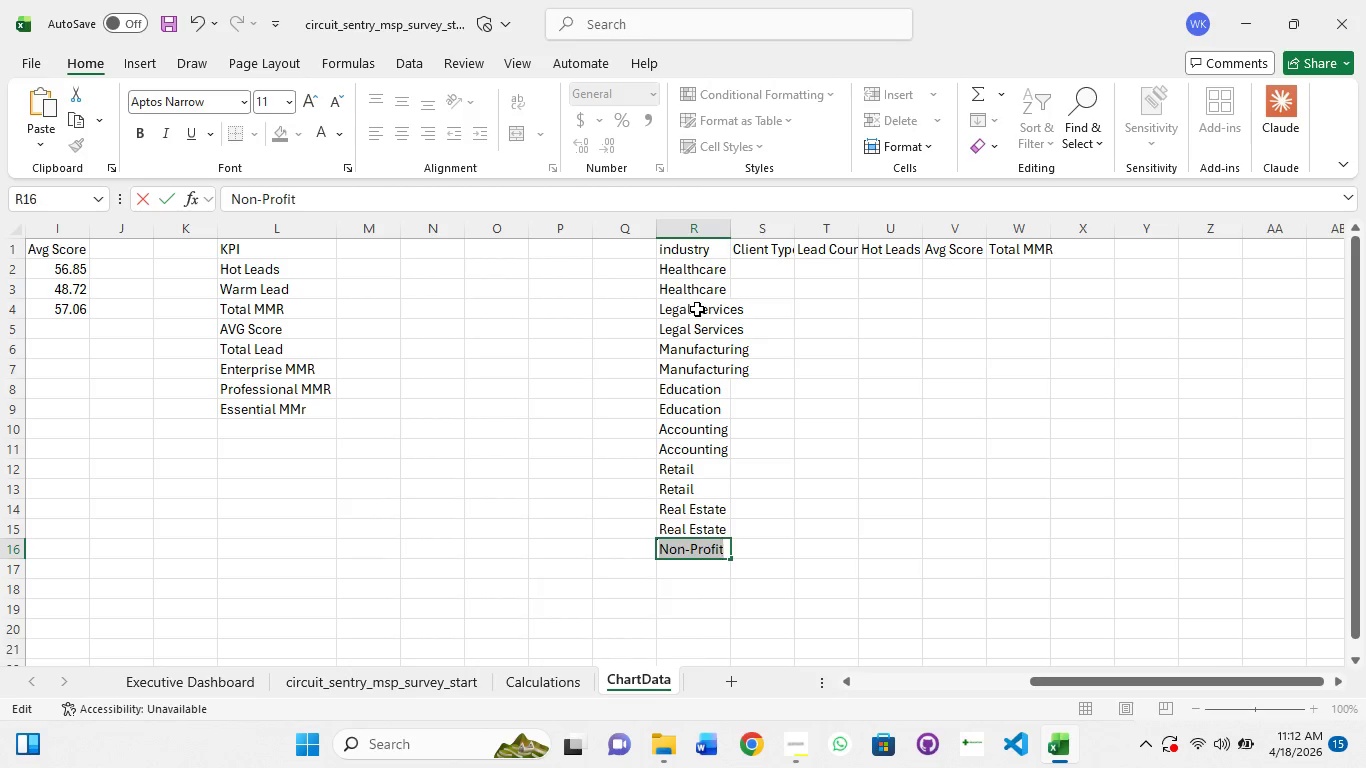 
key(Enter)
 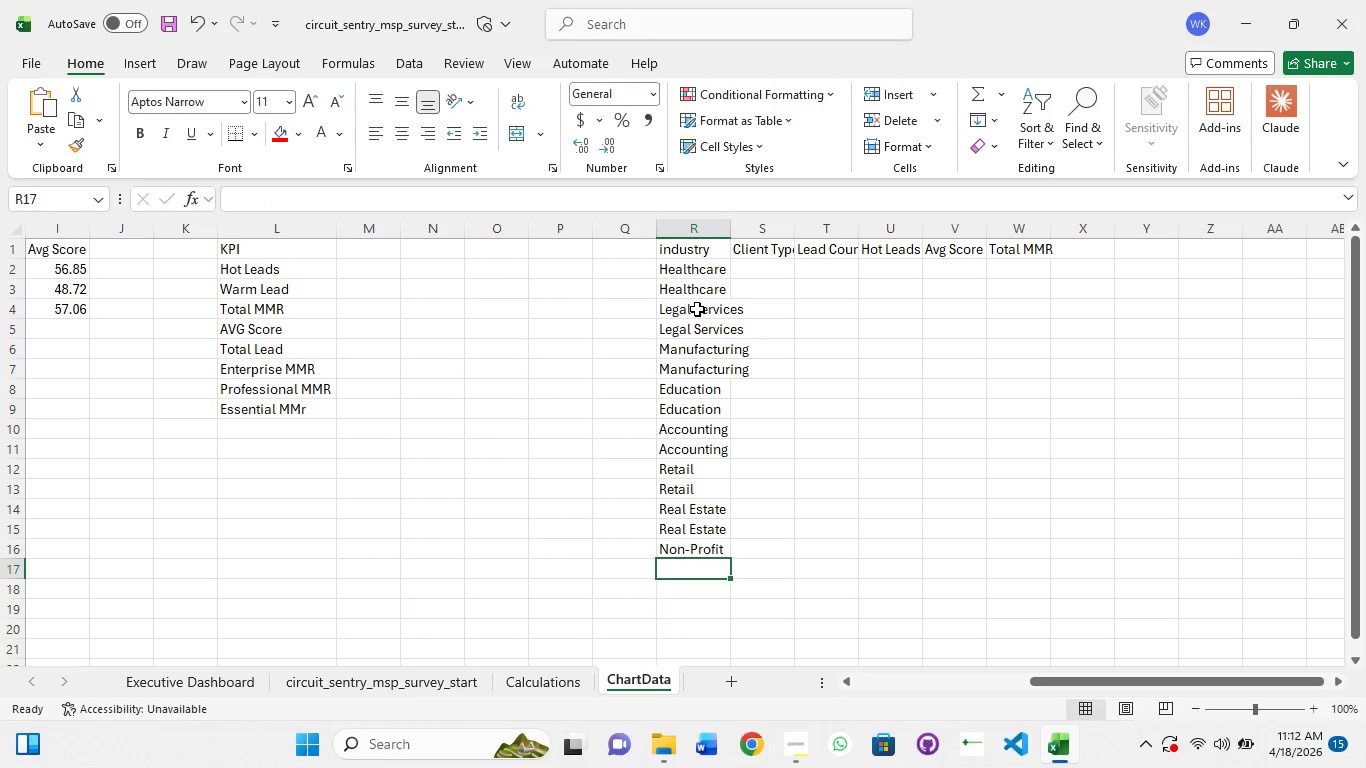 
key(Control+V)
 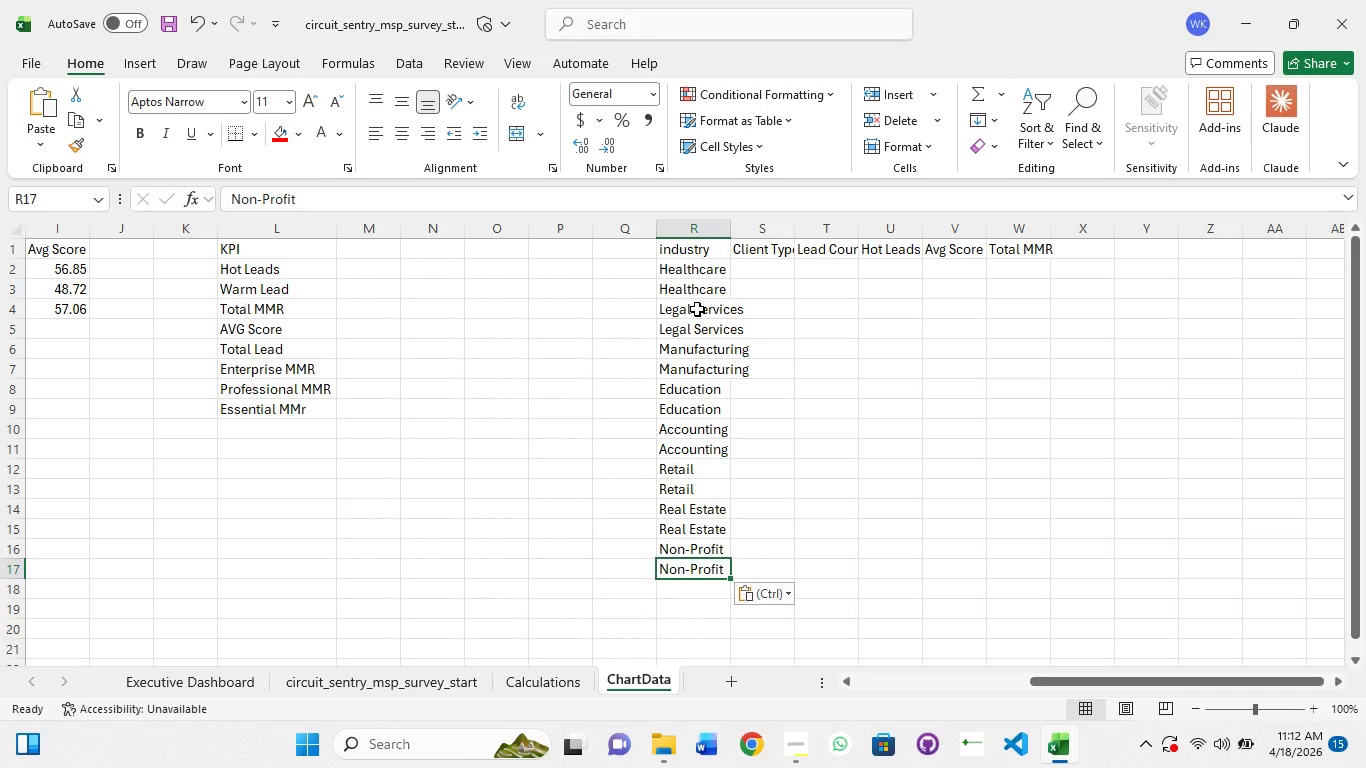 
key(Enter)
 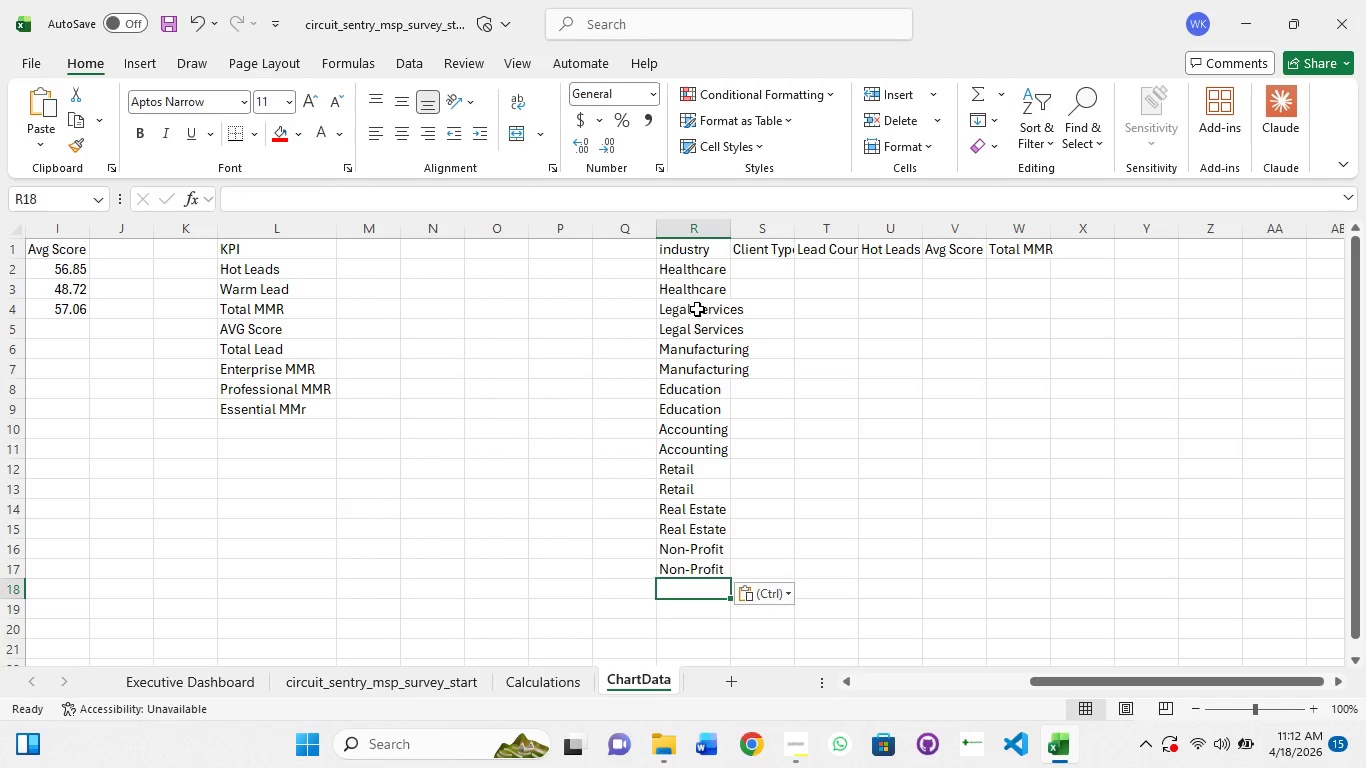 
type(Construction)
 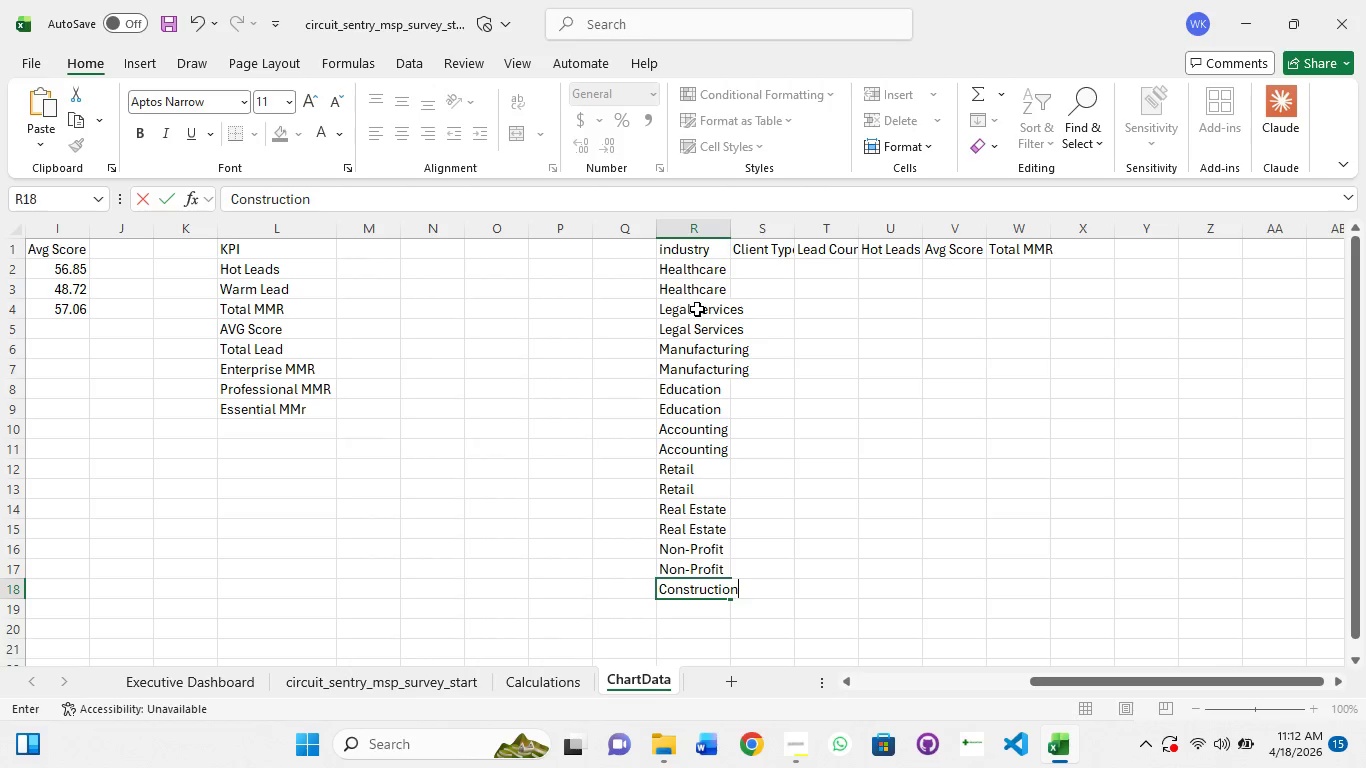 
key(Control+A)
 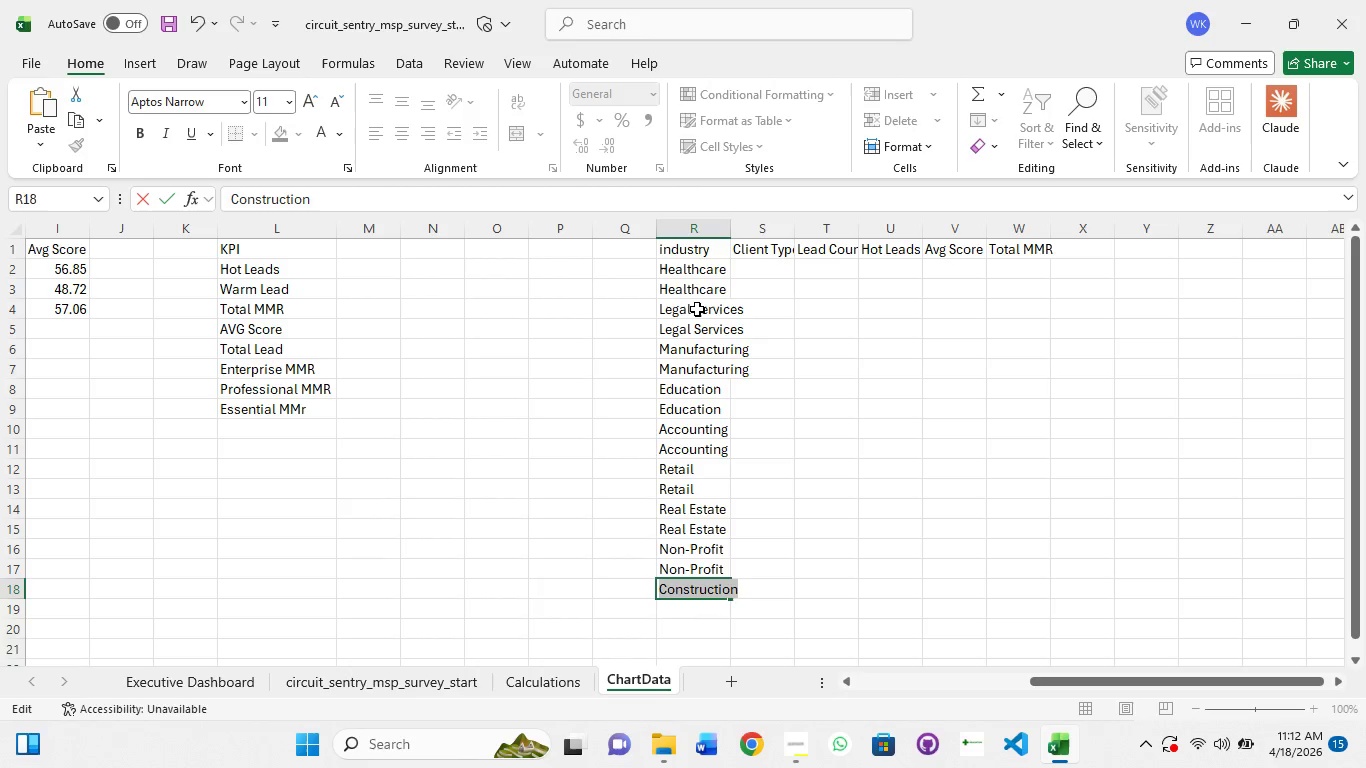 
key(Control+C)
 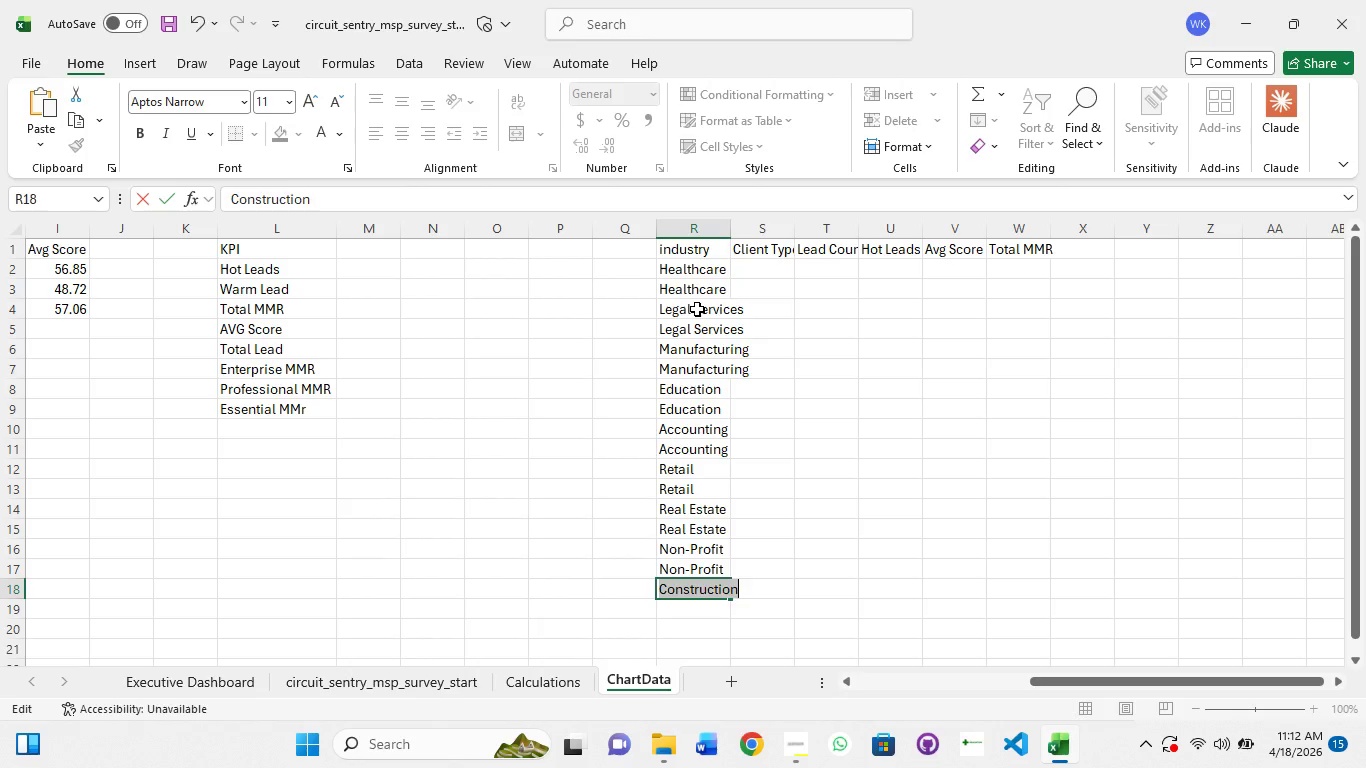 
key(Enter)
 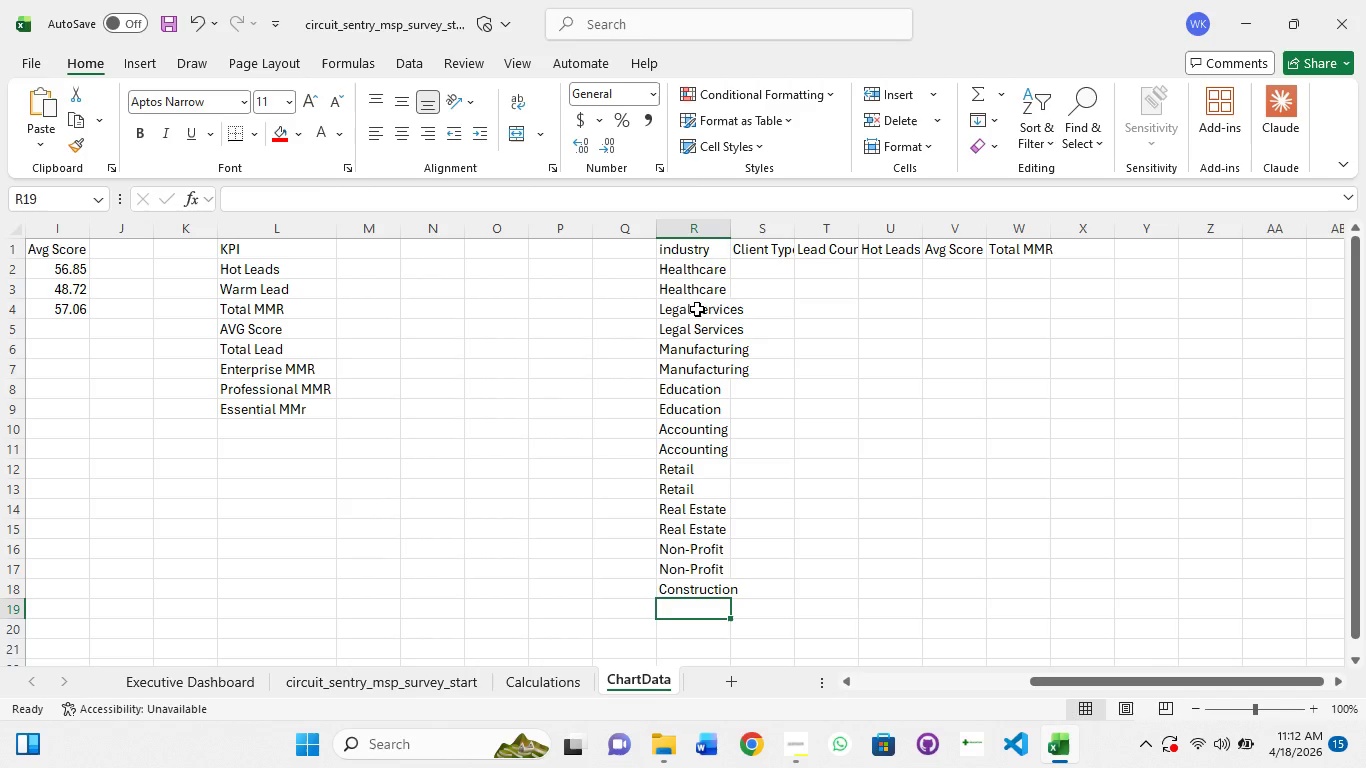 
key(Control+V)
 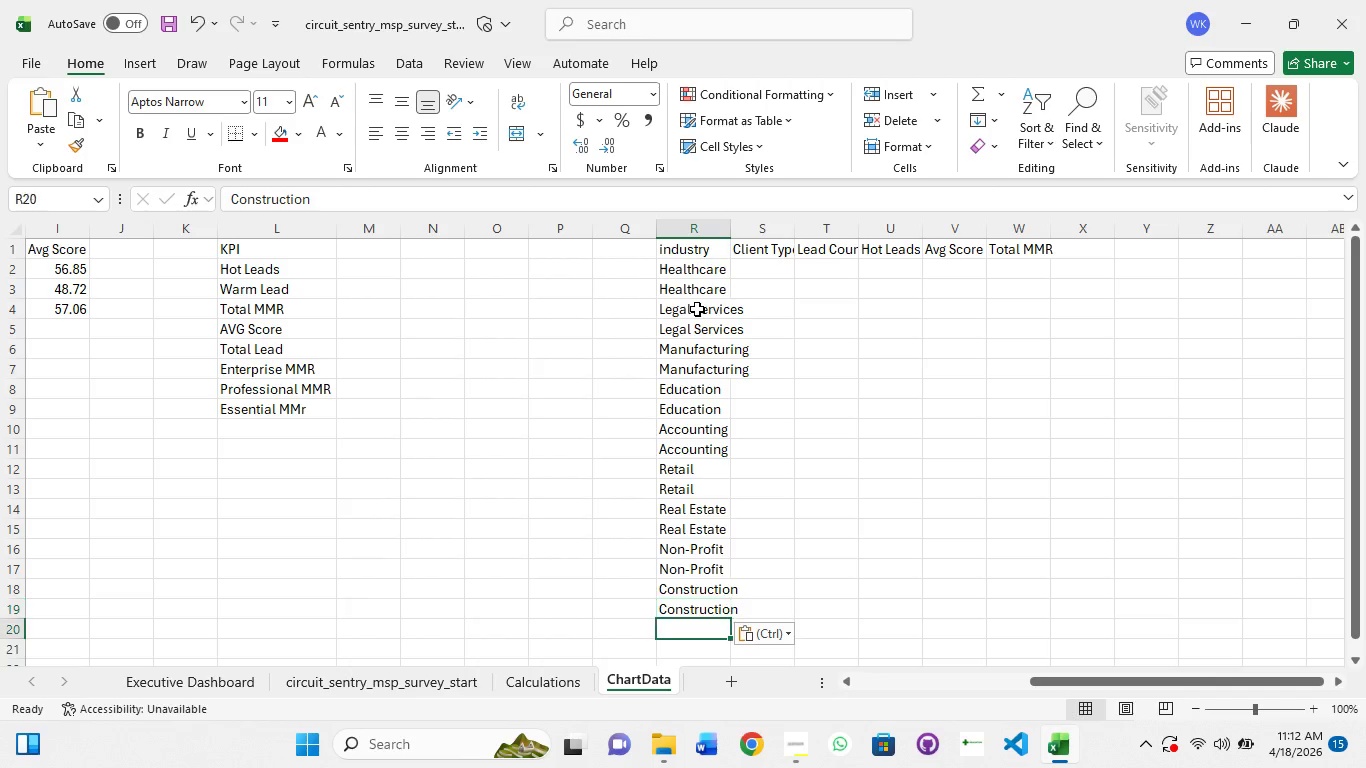 
key(Enter)
 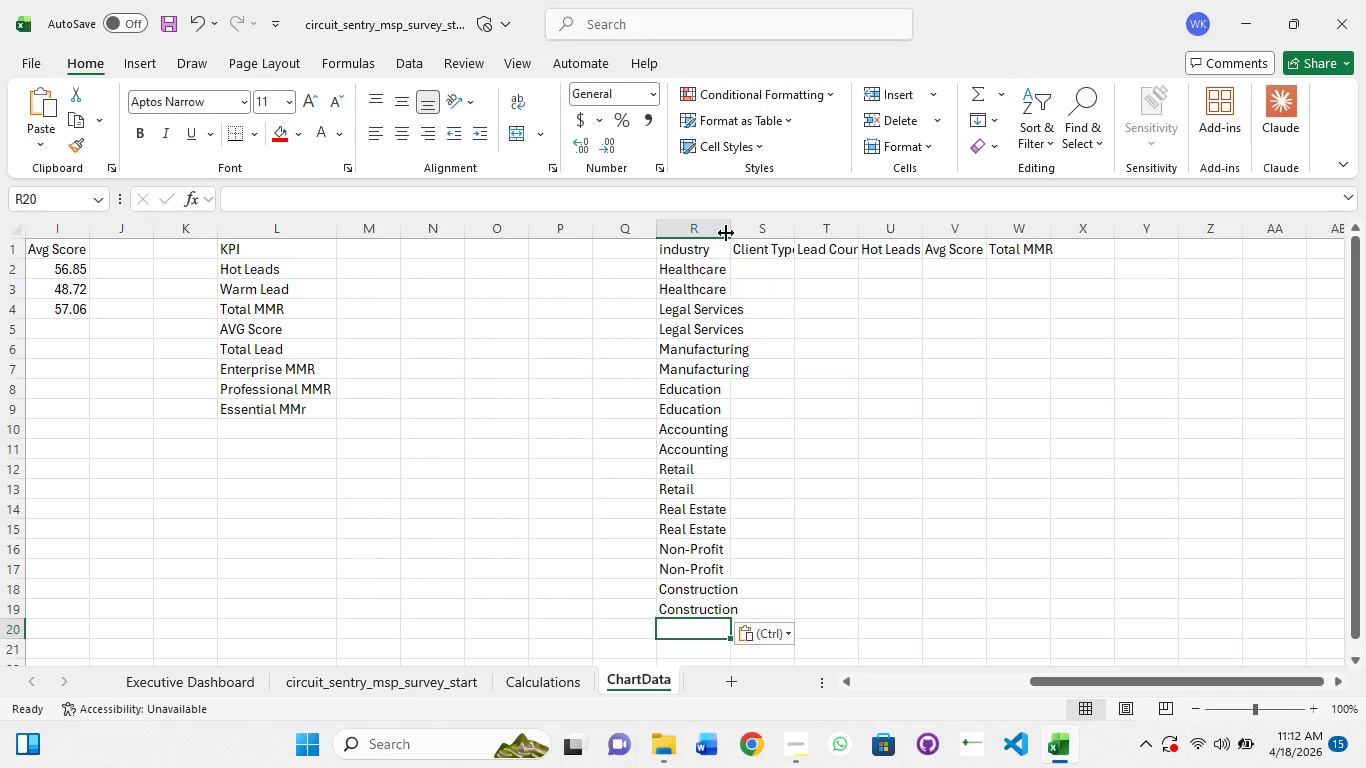 
double_click([728, 231])
 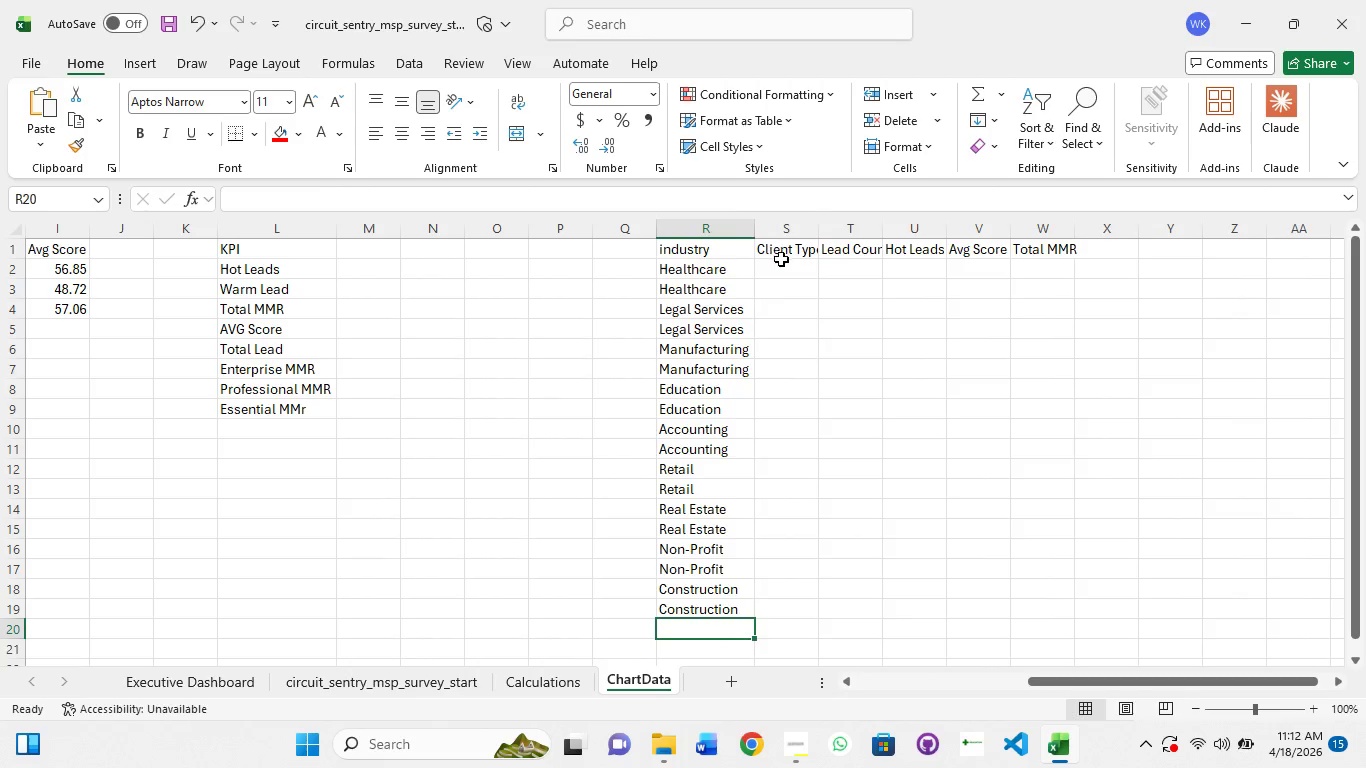 
left_click([781, 259])
 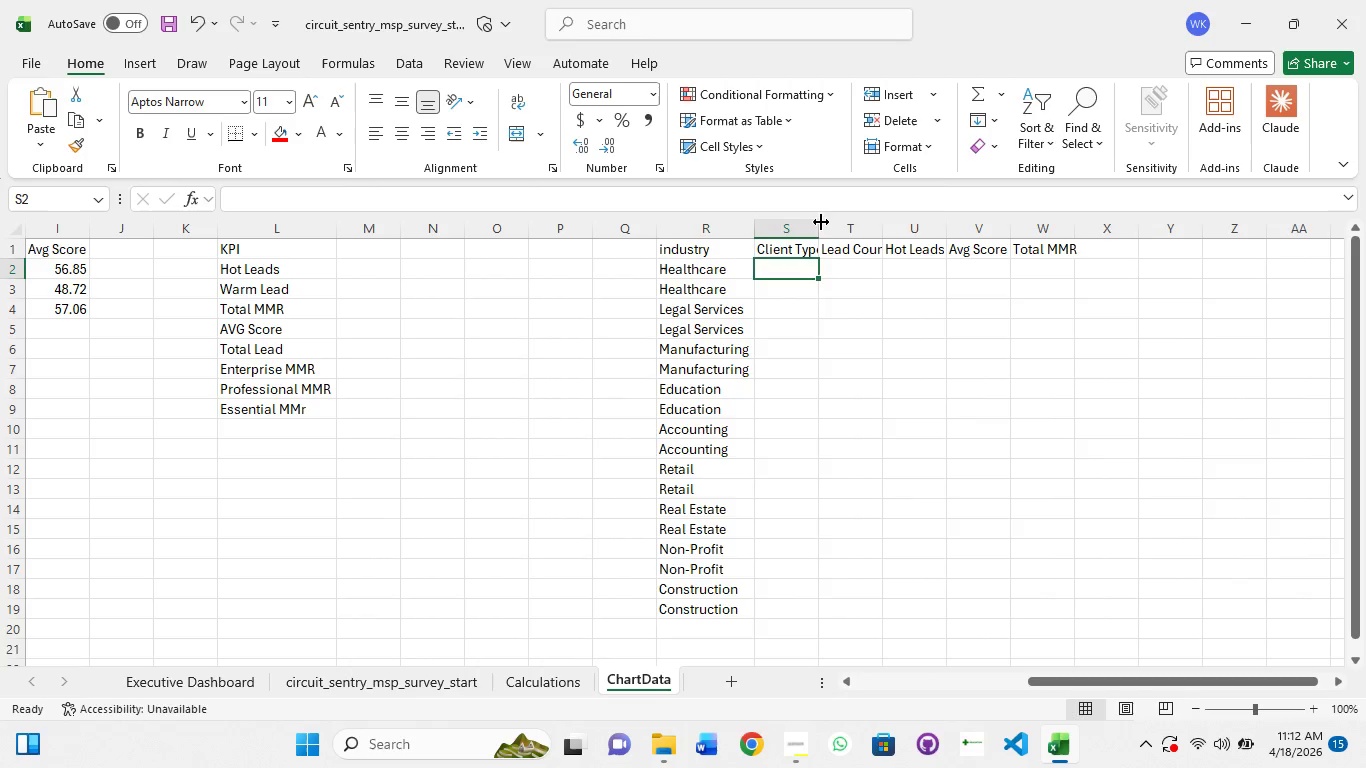 
left_click([822, 221])
 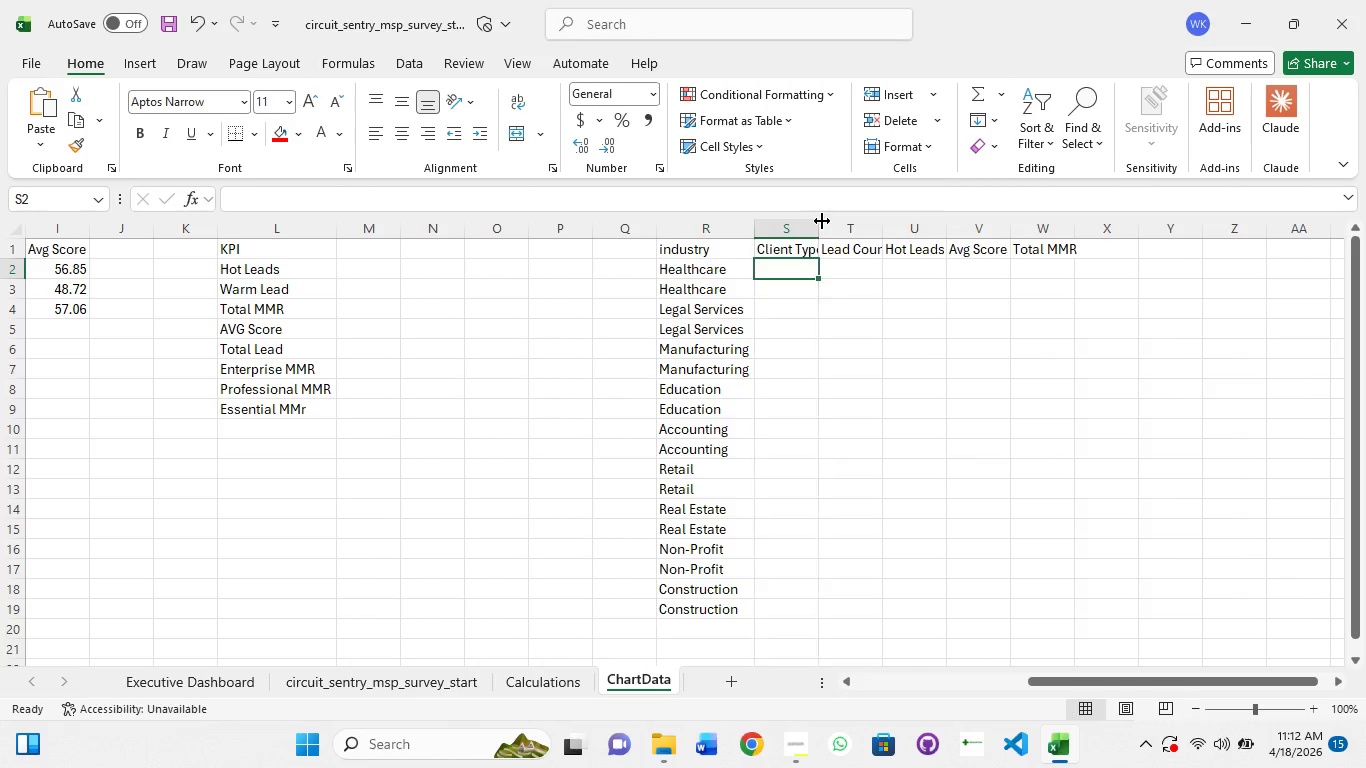 
left_click([822, 221])
 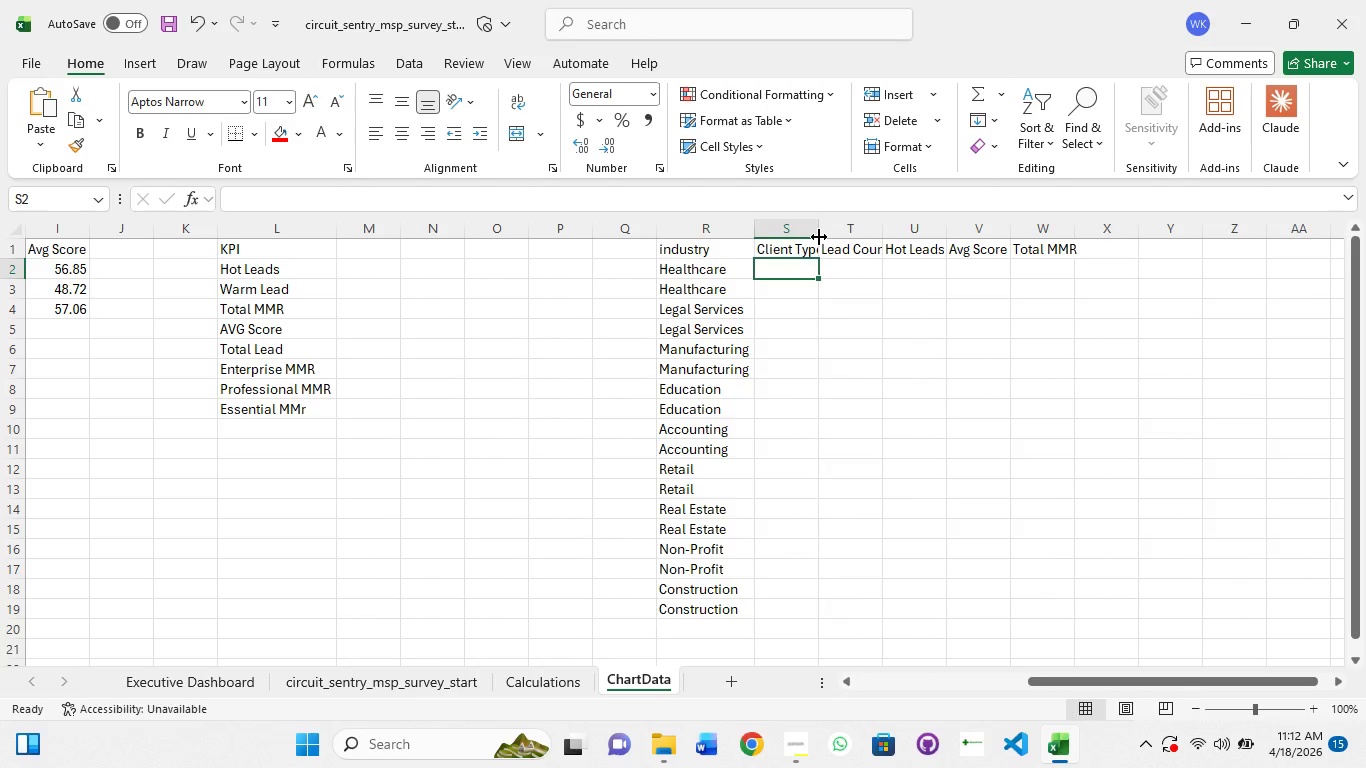 
left_click([819, 237])
 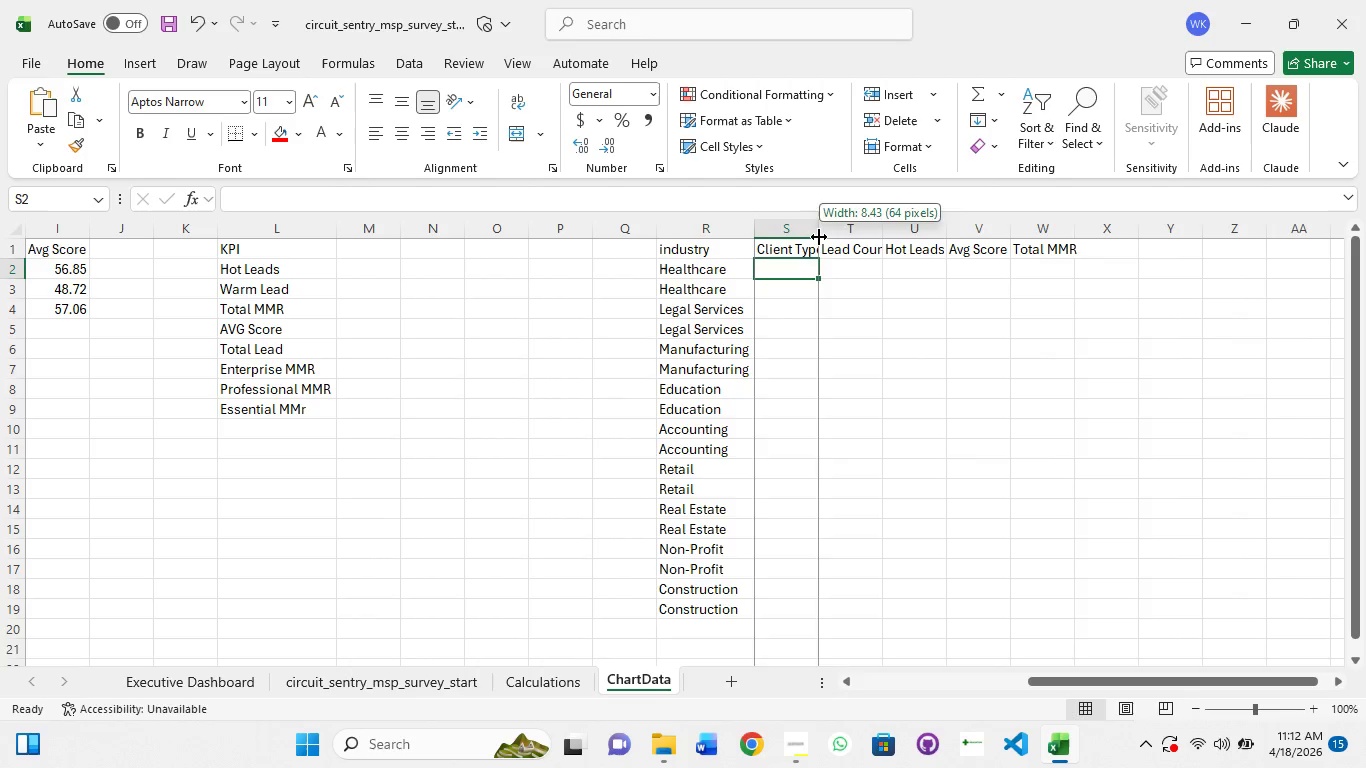 
double_click([819, 237])
 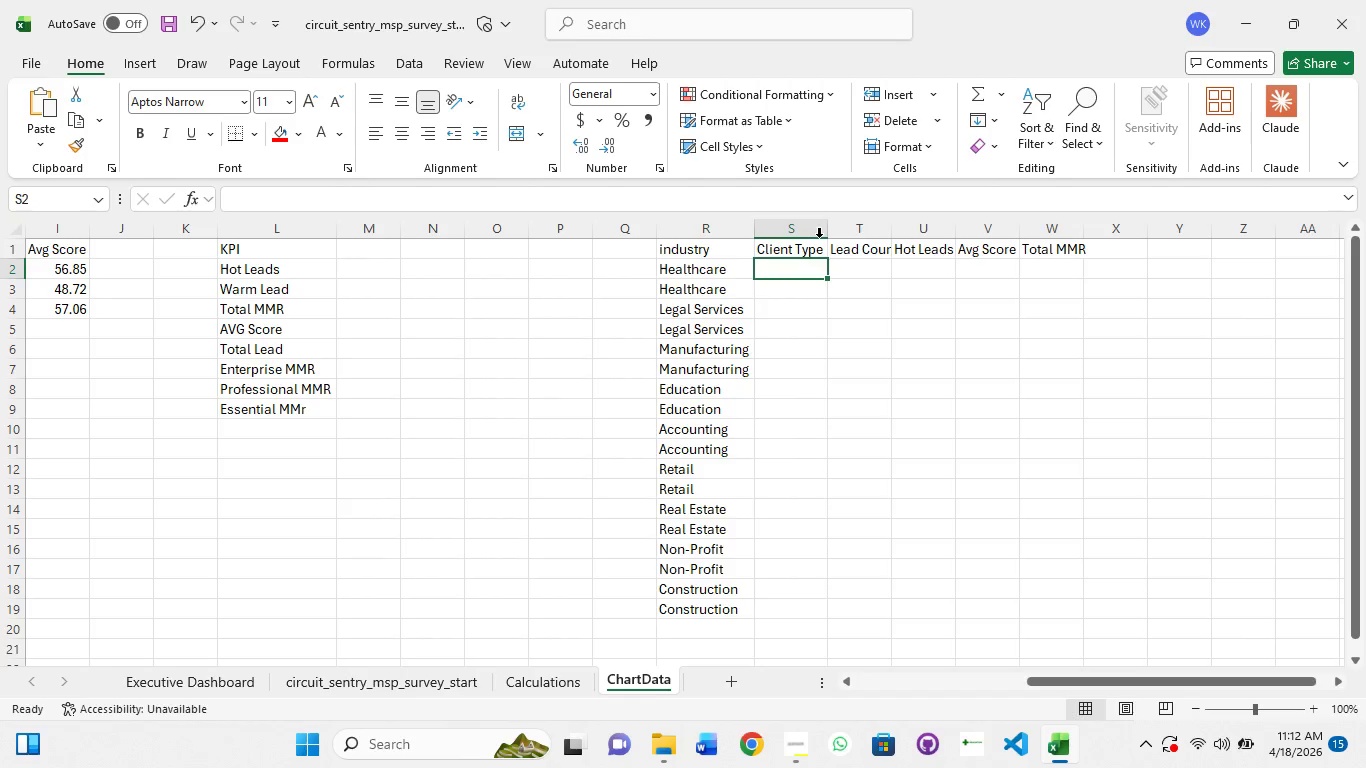 
left_click([819, 237])
 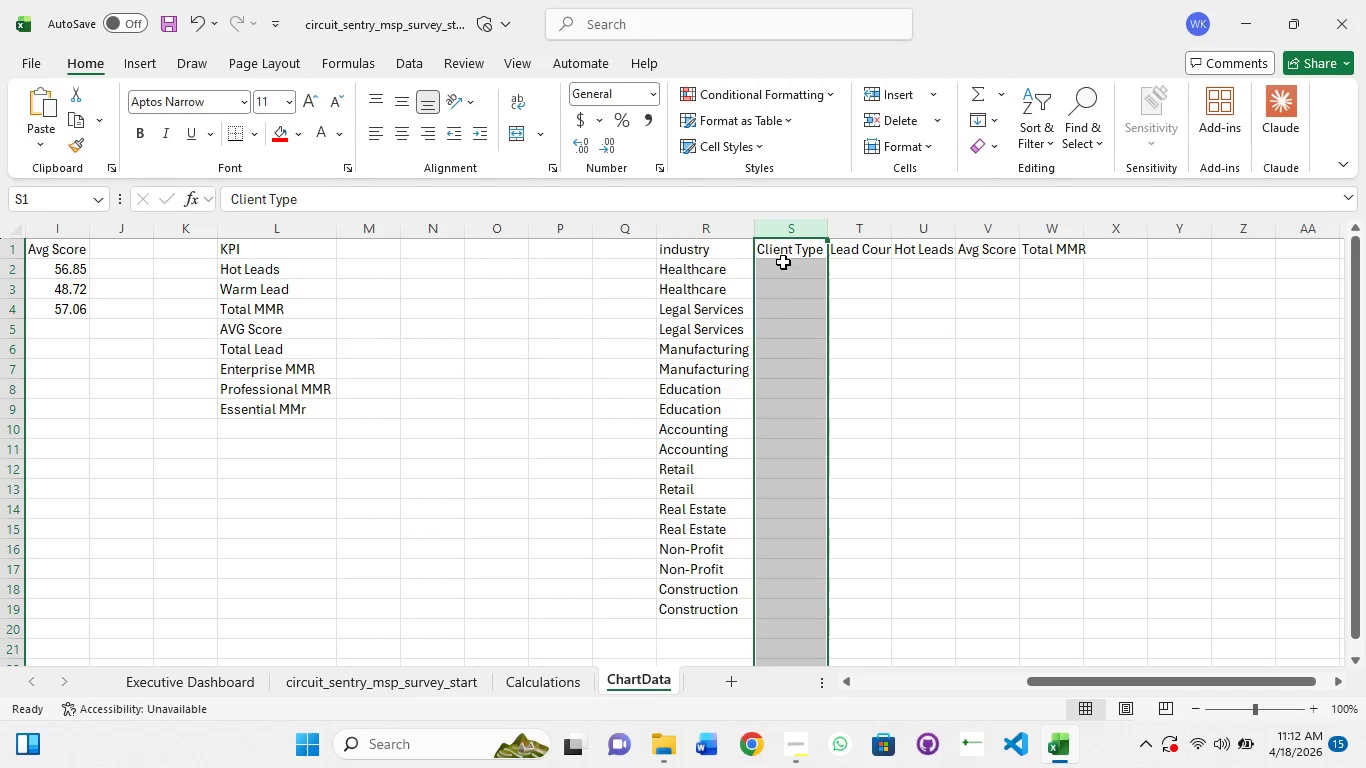 
left_click([779, 268])
 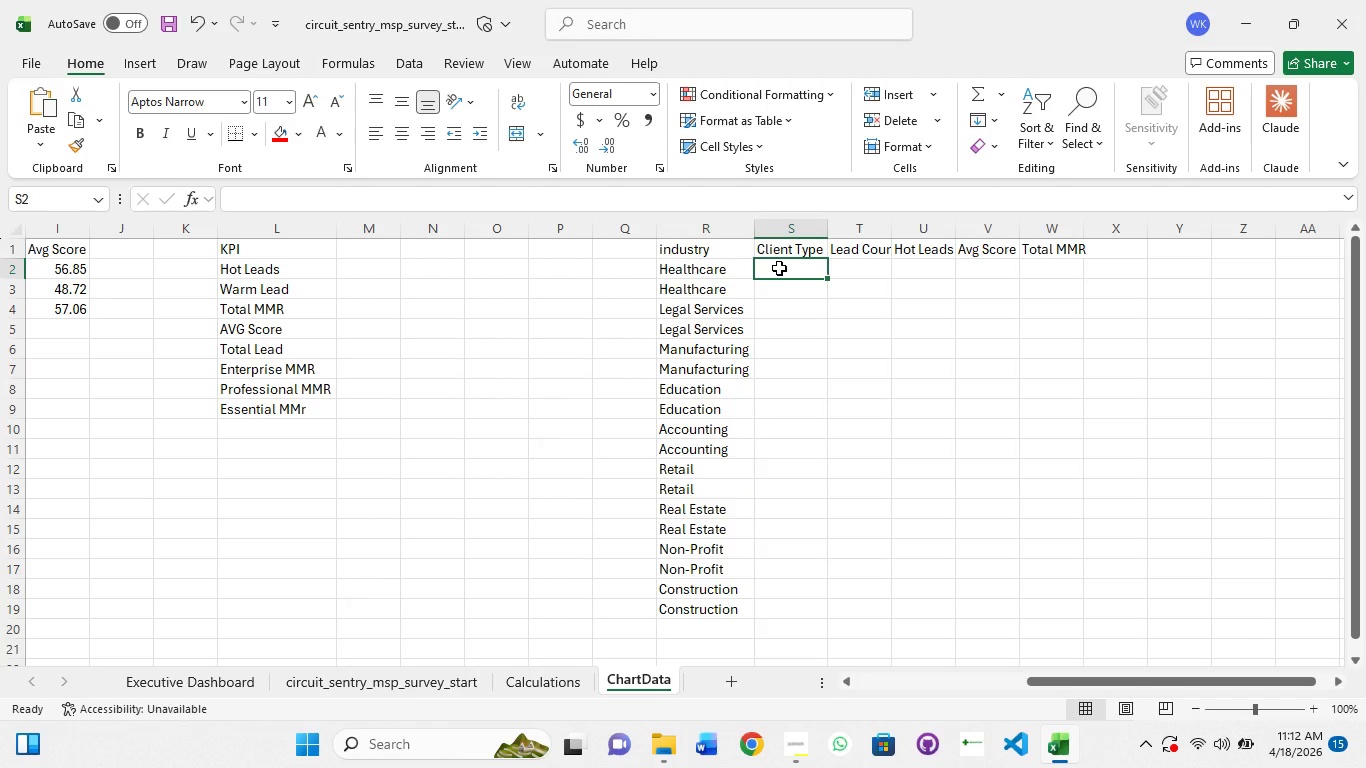 
type(s)
key(Backspace)
type(Sa)
key(Backspace)
type(mall Business)
 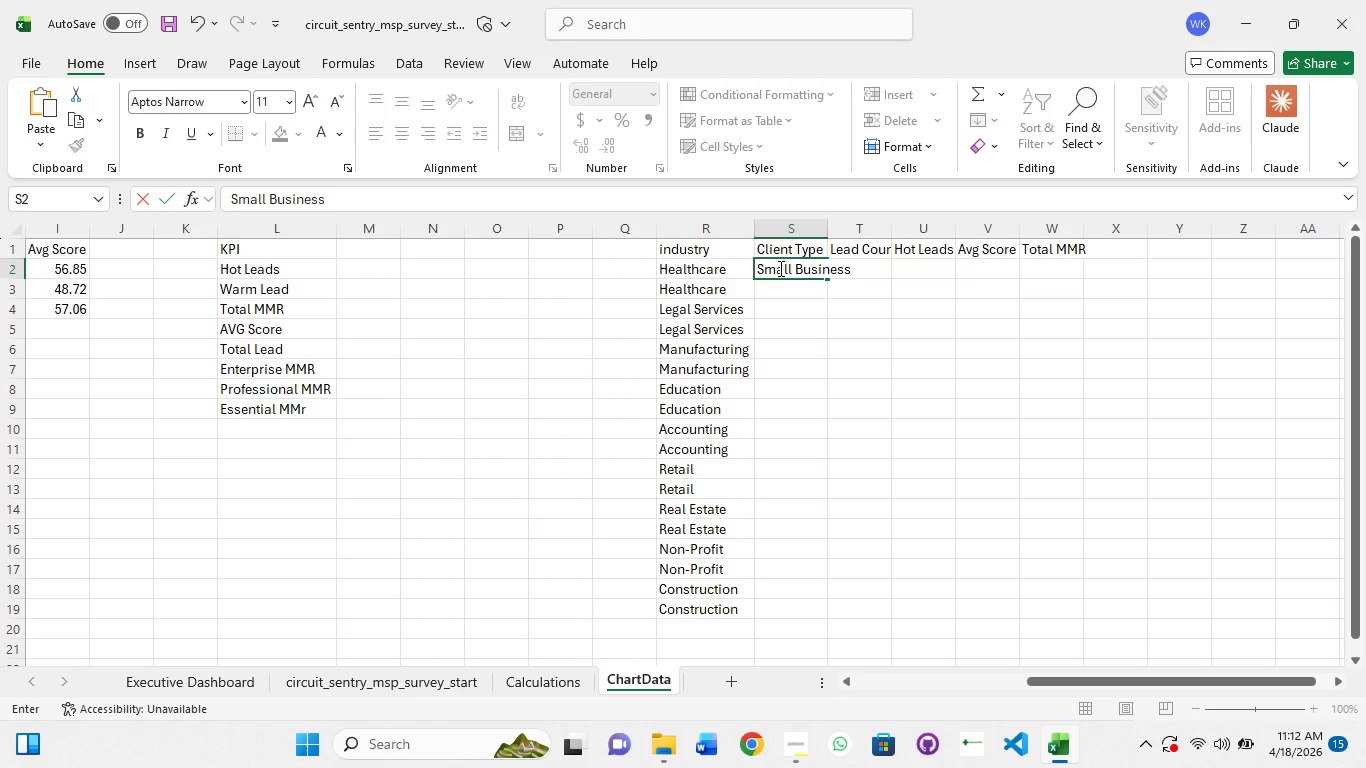 
key(Enter)
 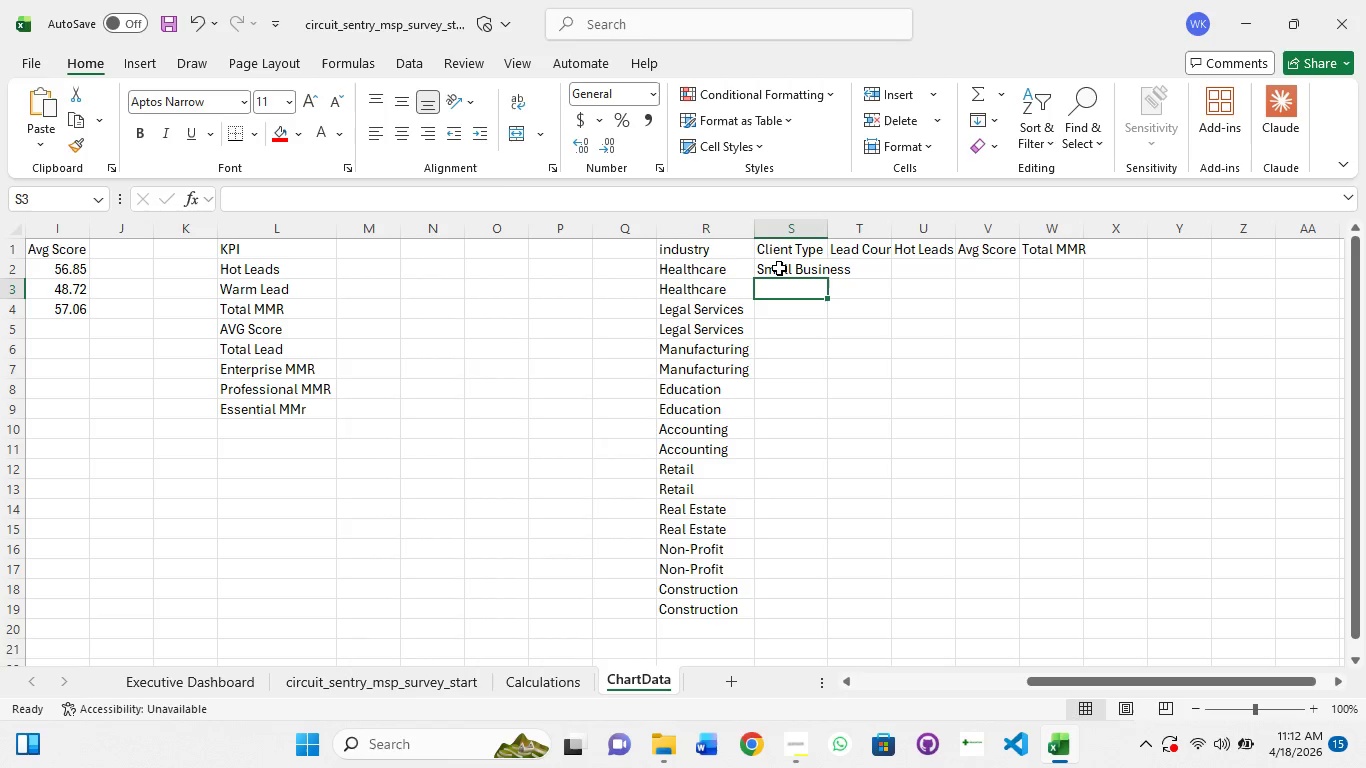 
type(Residential)
 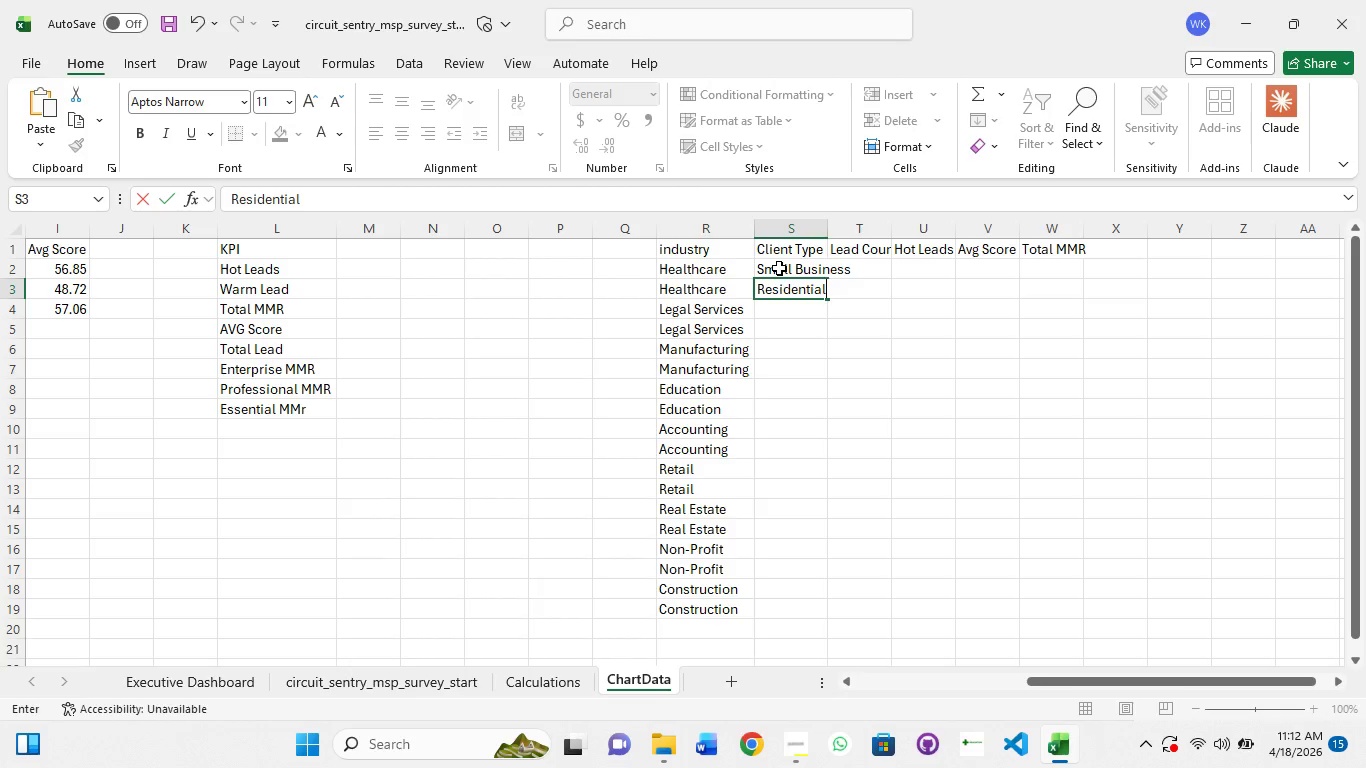 
key(Enter)
 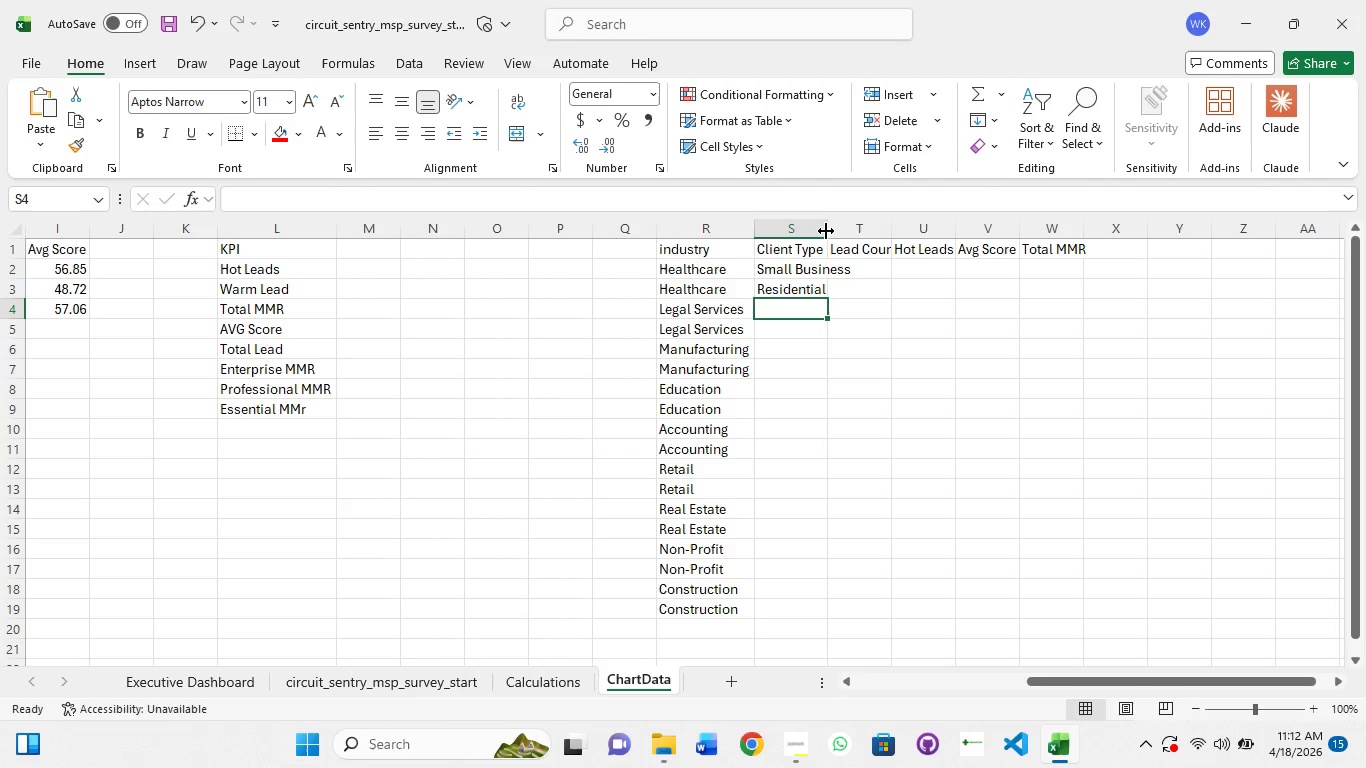 
double_click([827, 231])
 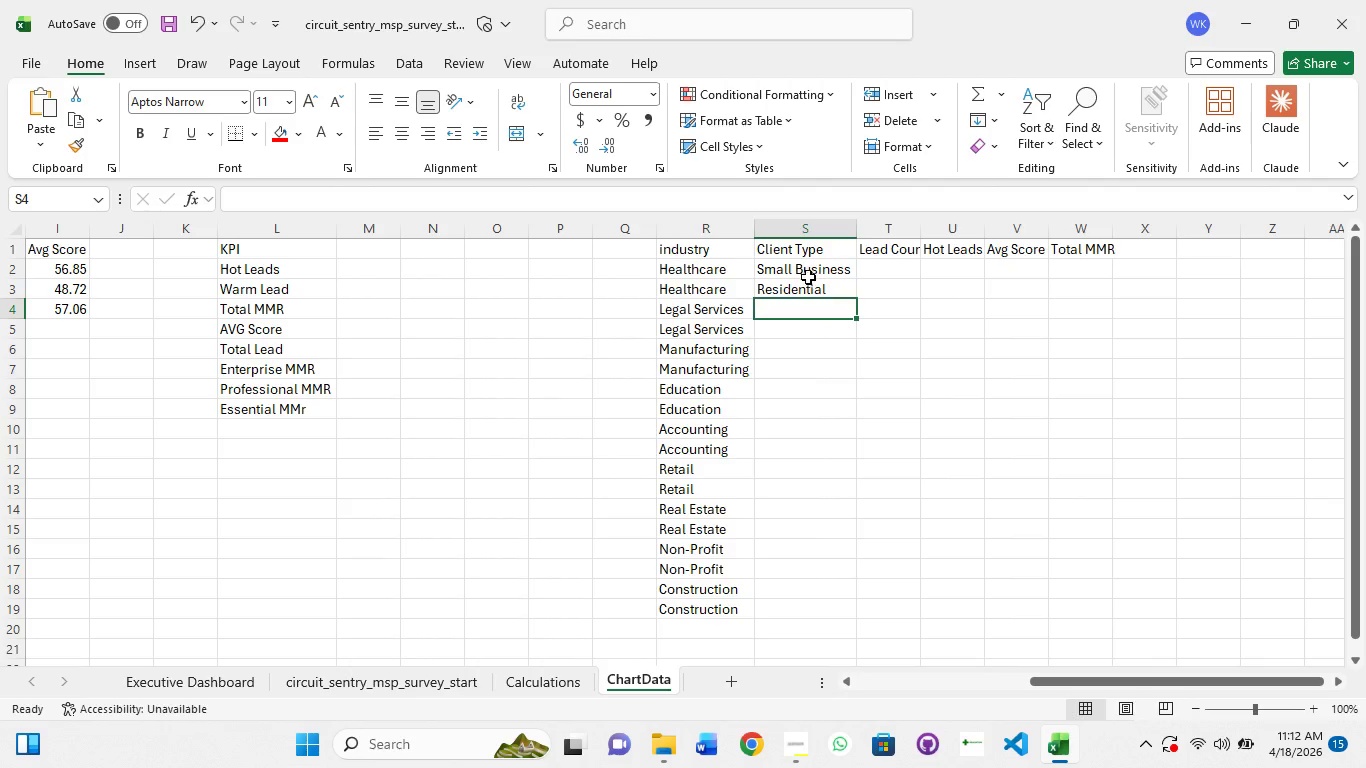 
left_click([806, 270])
 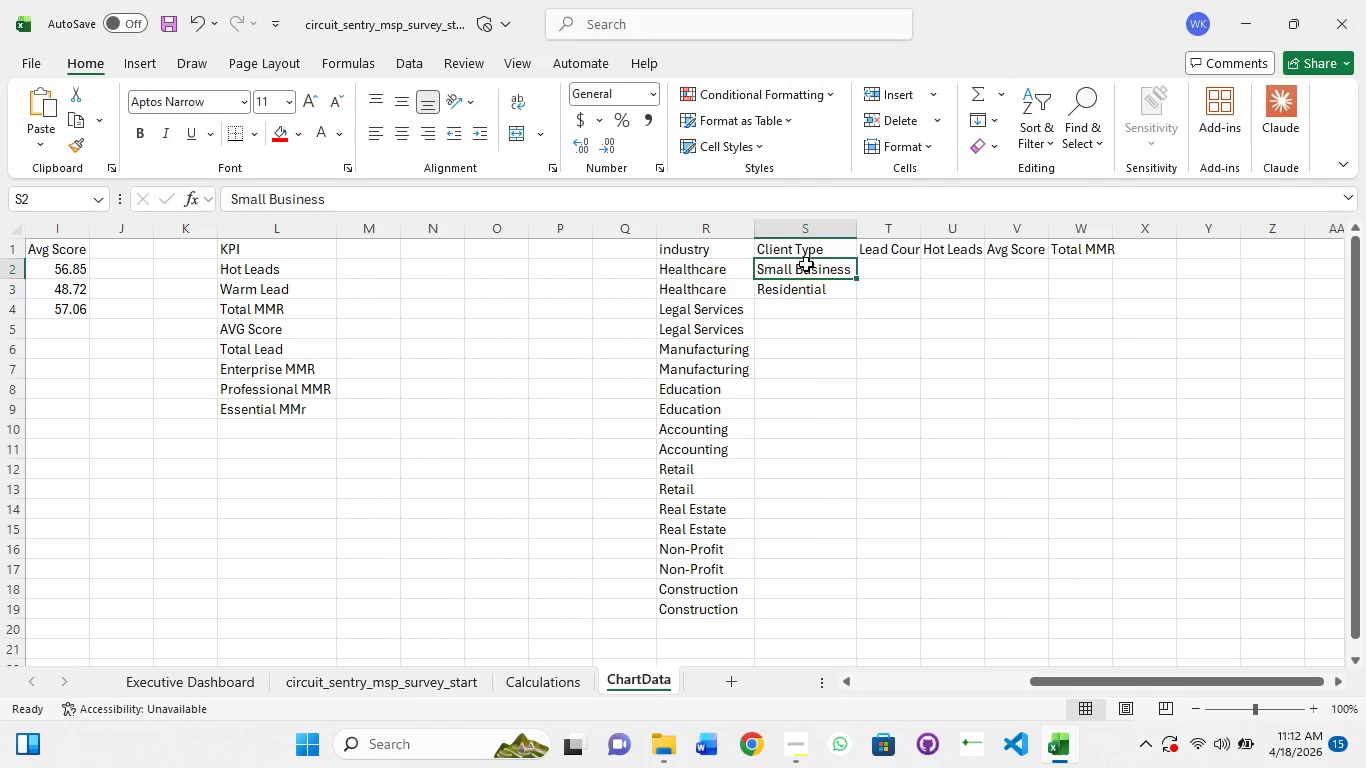 
hold_key(key=ShiftLeft, duration=0.88)
left_click([815, 285])
 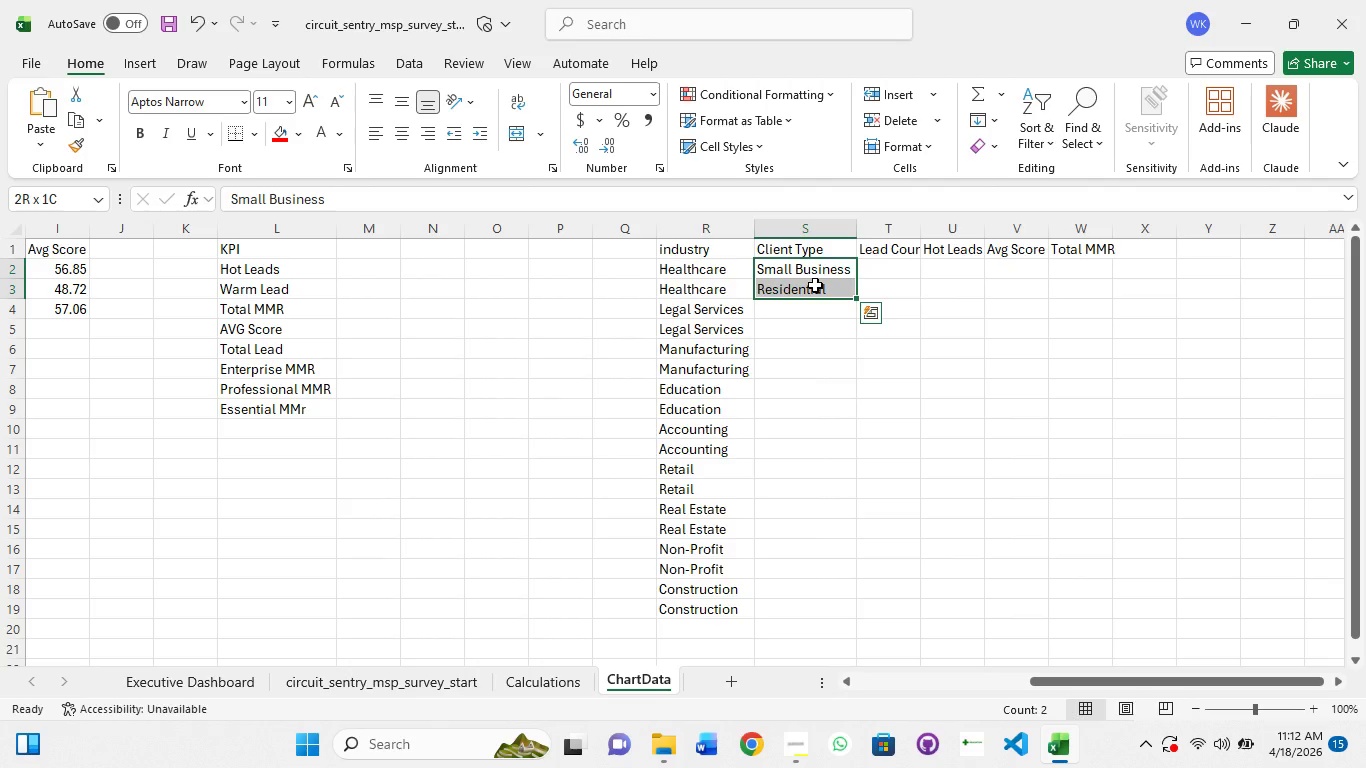 
key(Control+ControlLeft)
 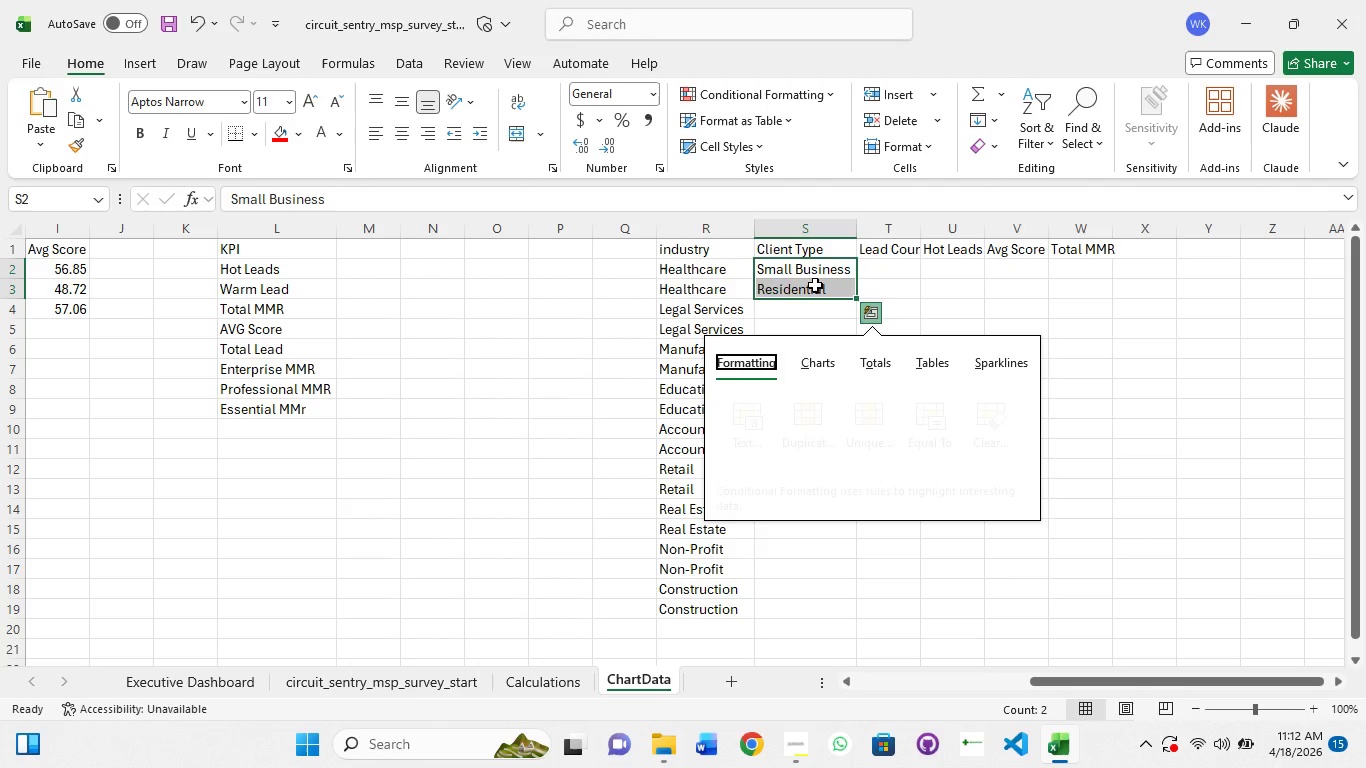 
key(Control+C)
 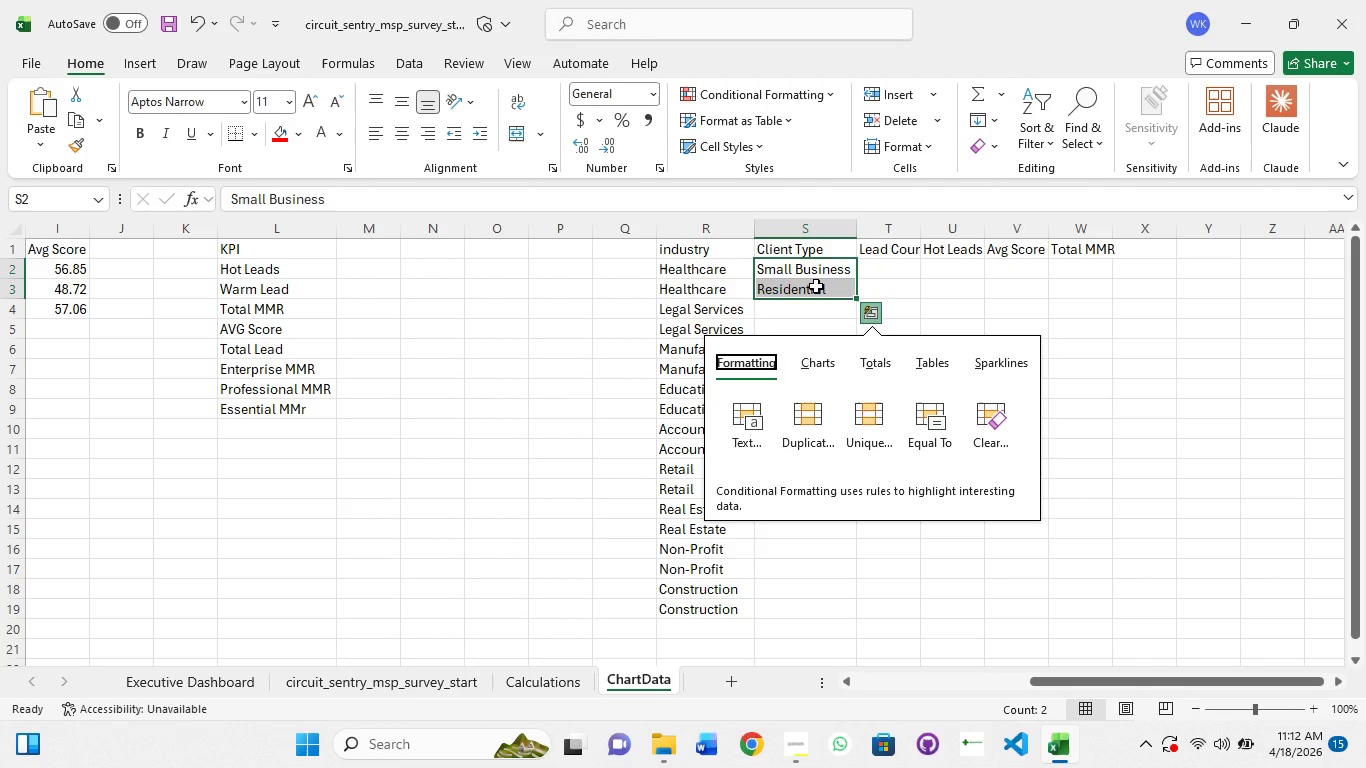 
left_click([816, 286])
 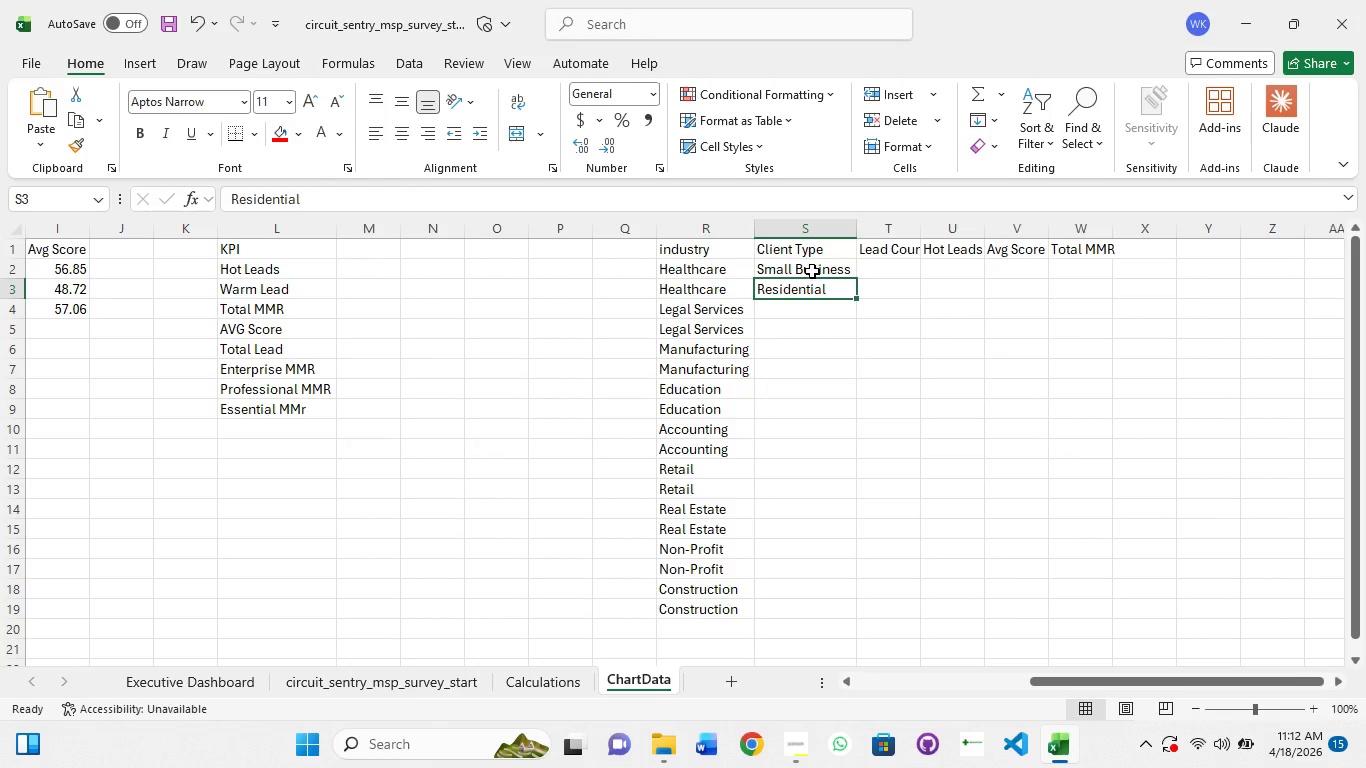 
left_click([812, 271])
 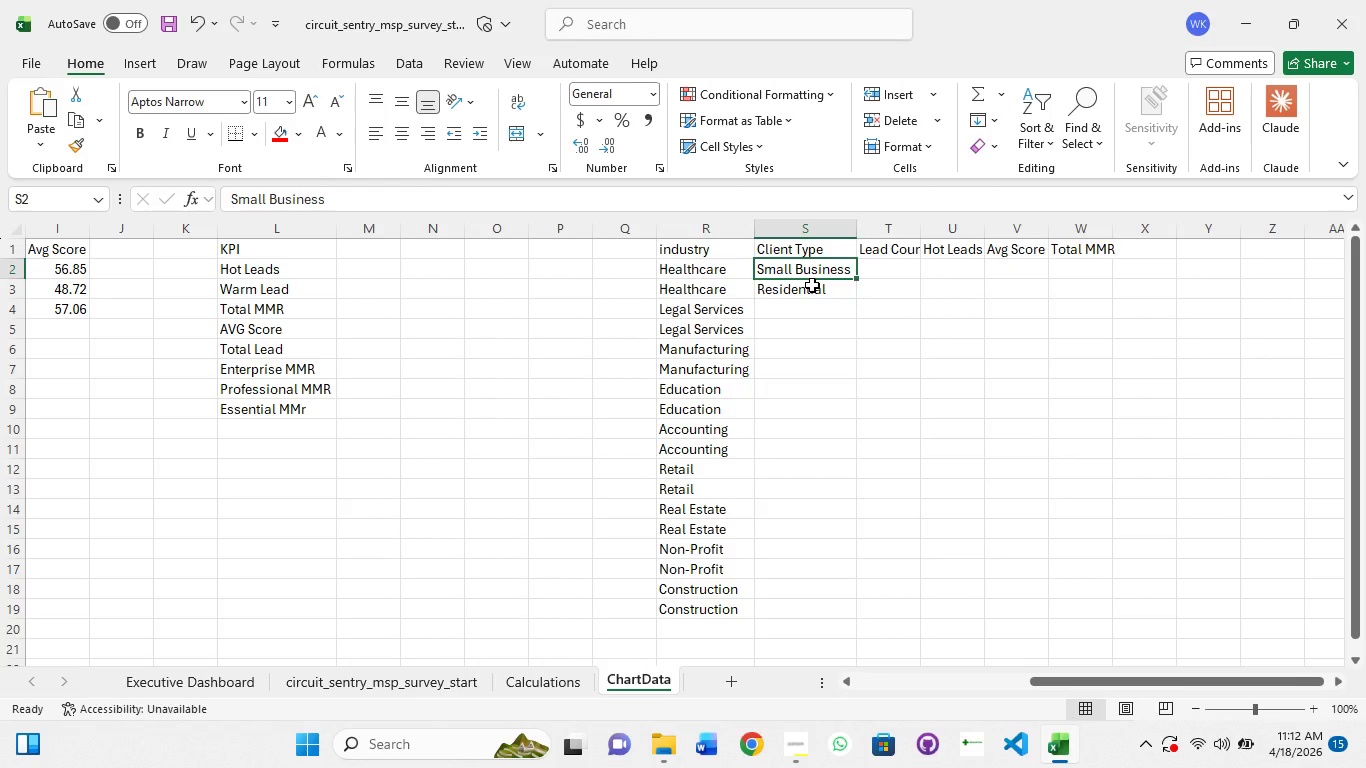 
hold_key(key=ShiftLeft, duration=0.64)
left_click([812, 293])
 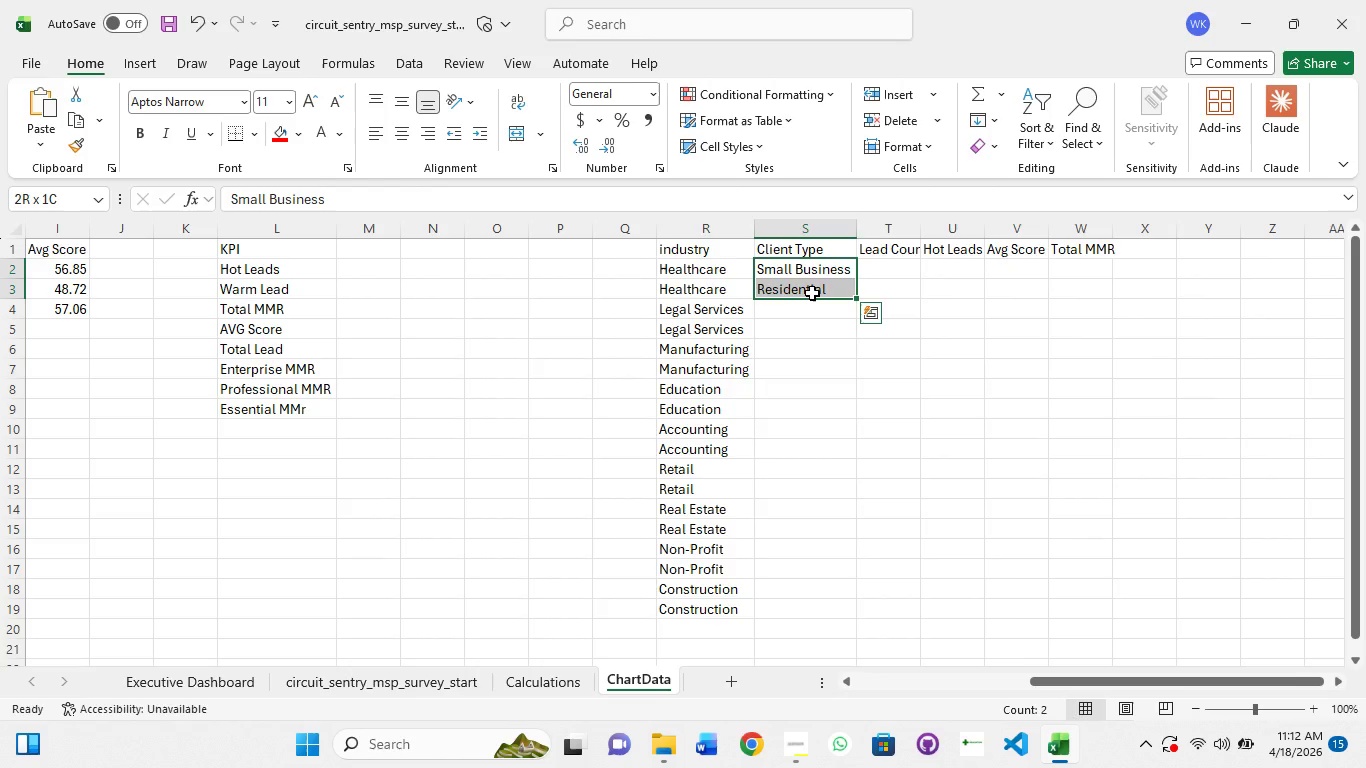 
key(Control+C)
 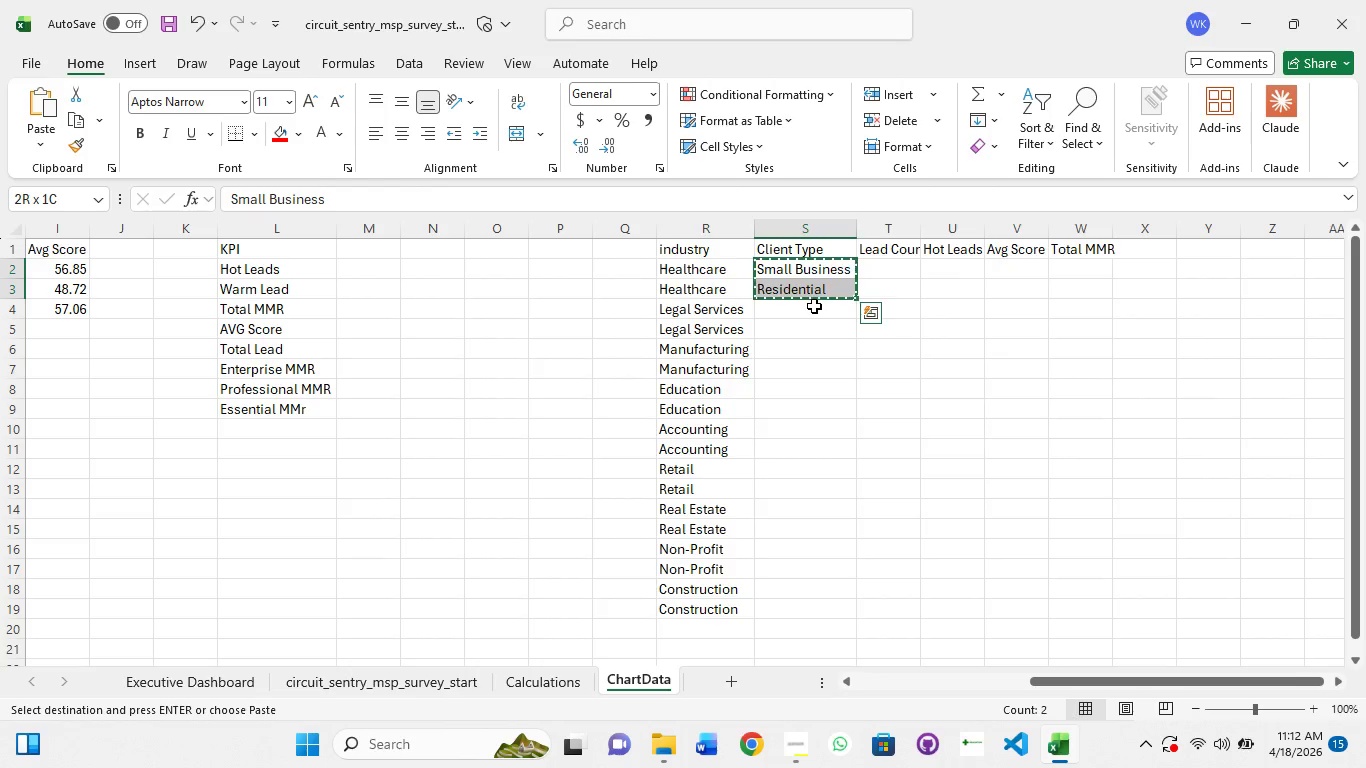 
left_click([814, 306])
 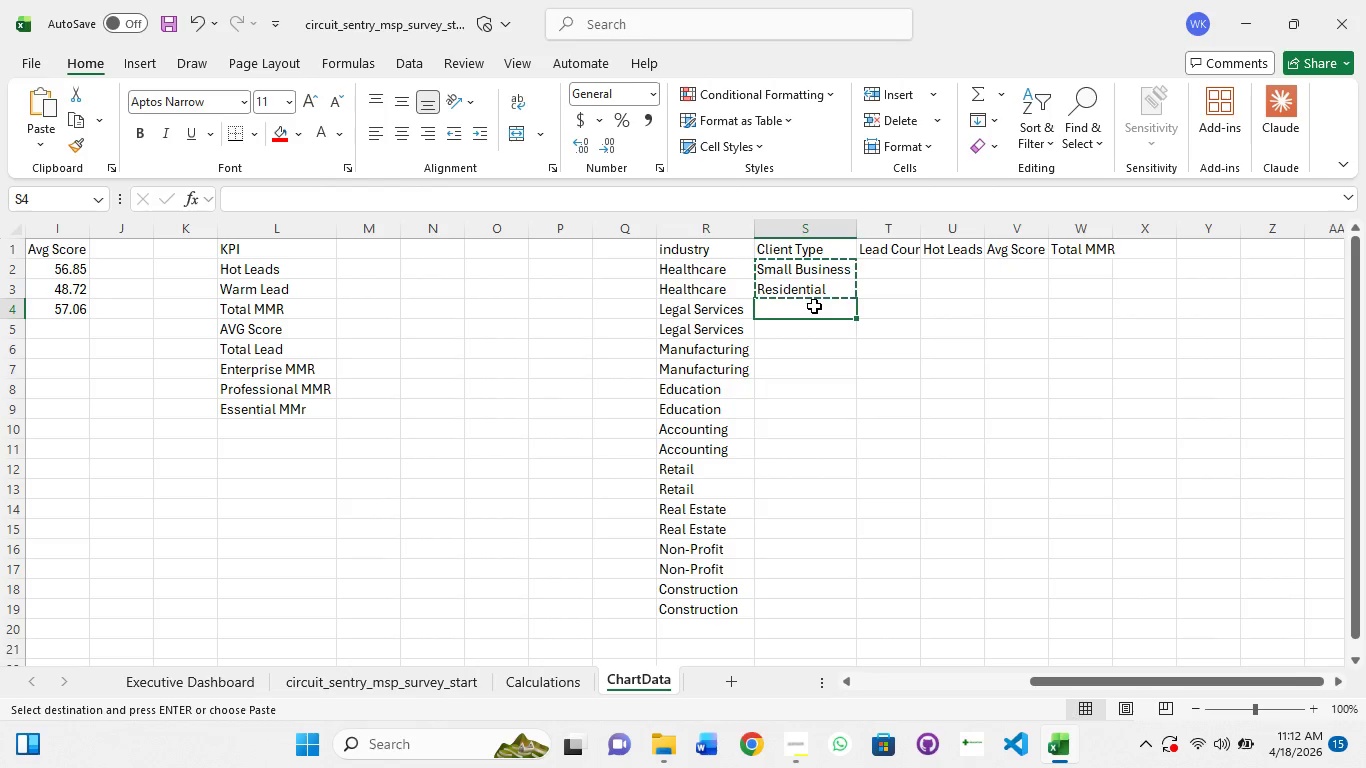 
key(Control+V)
 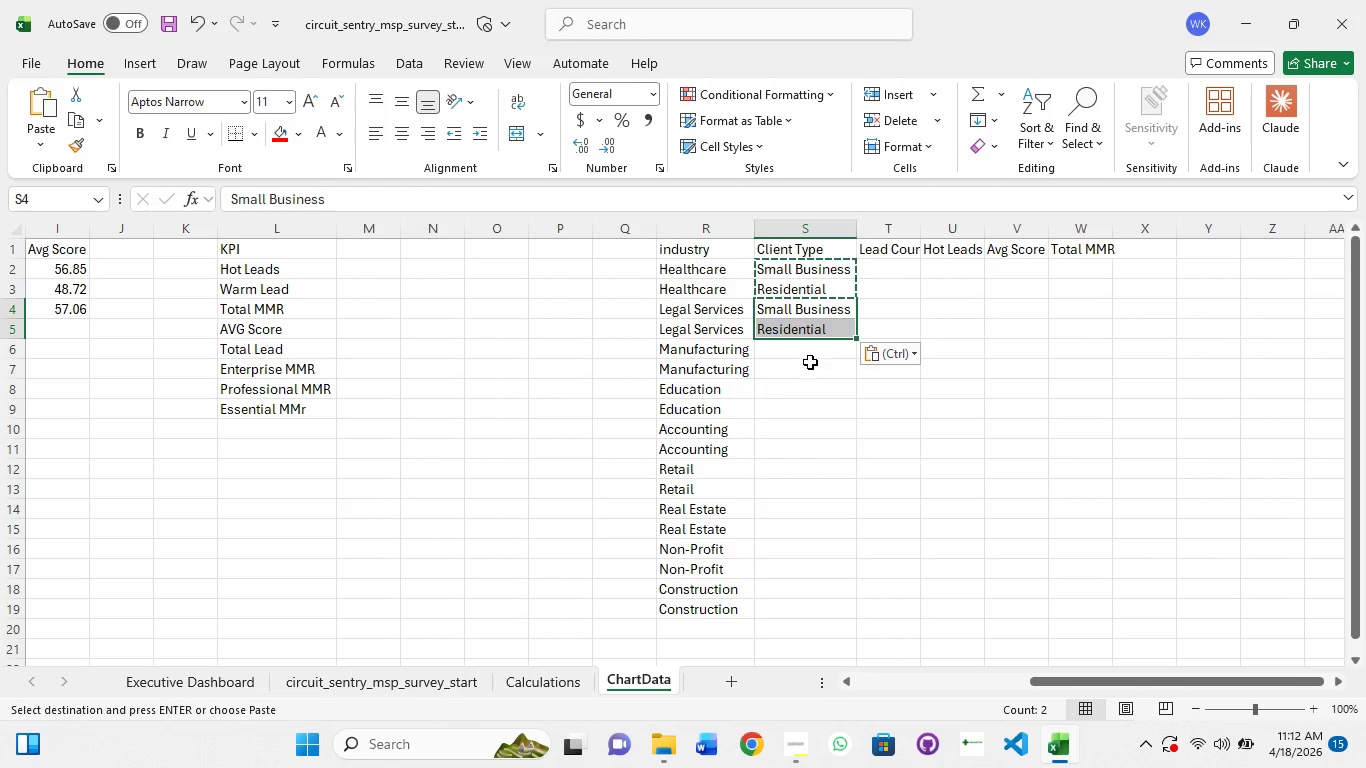 
left_click([816, 351])
 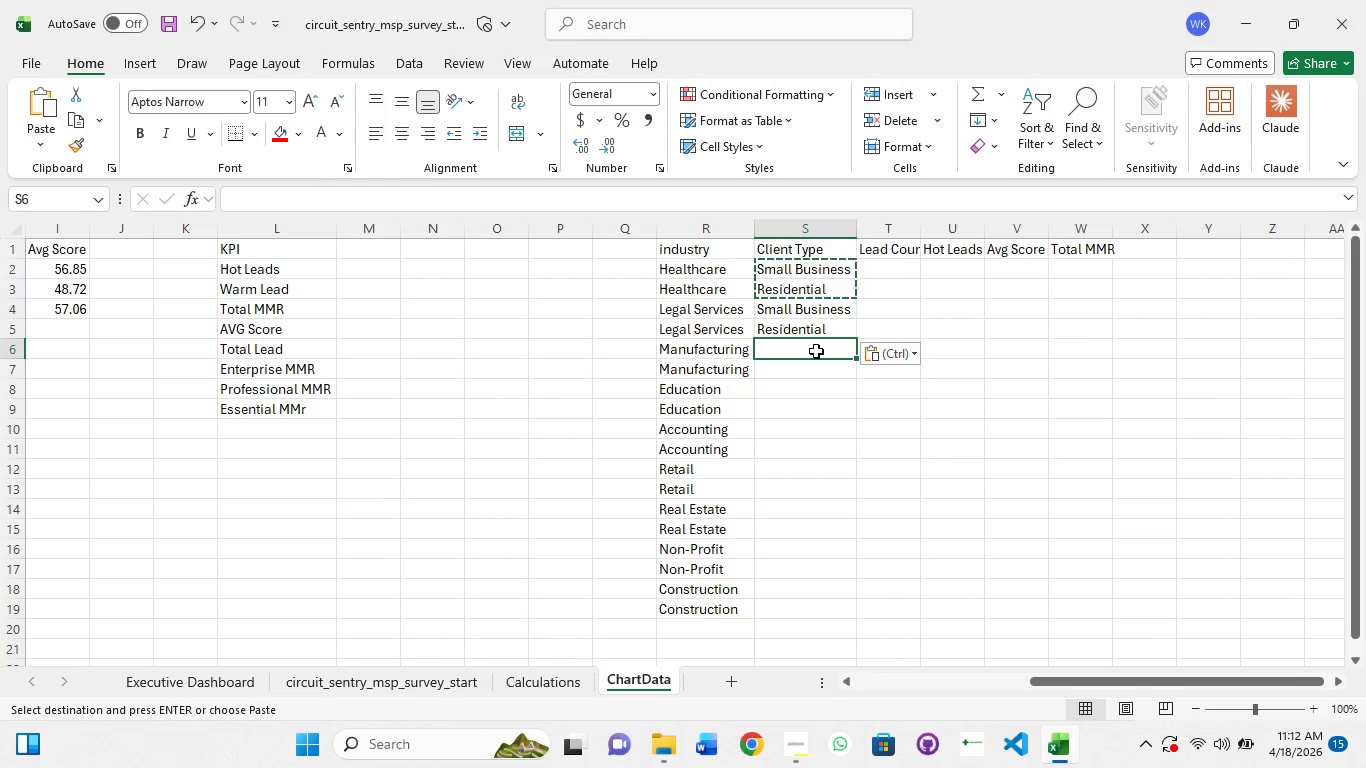 
key(Control+V)
 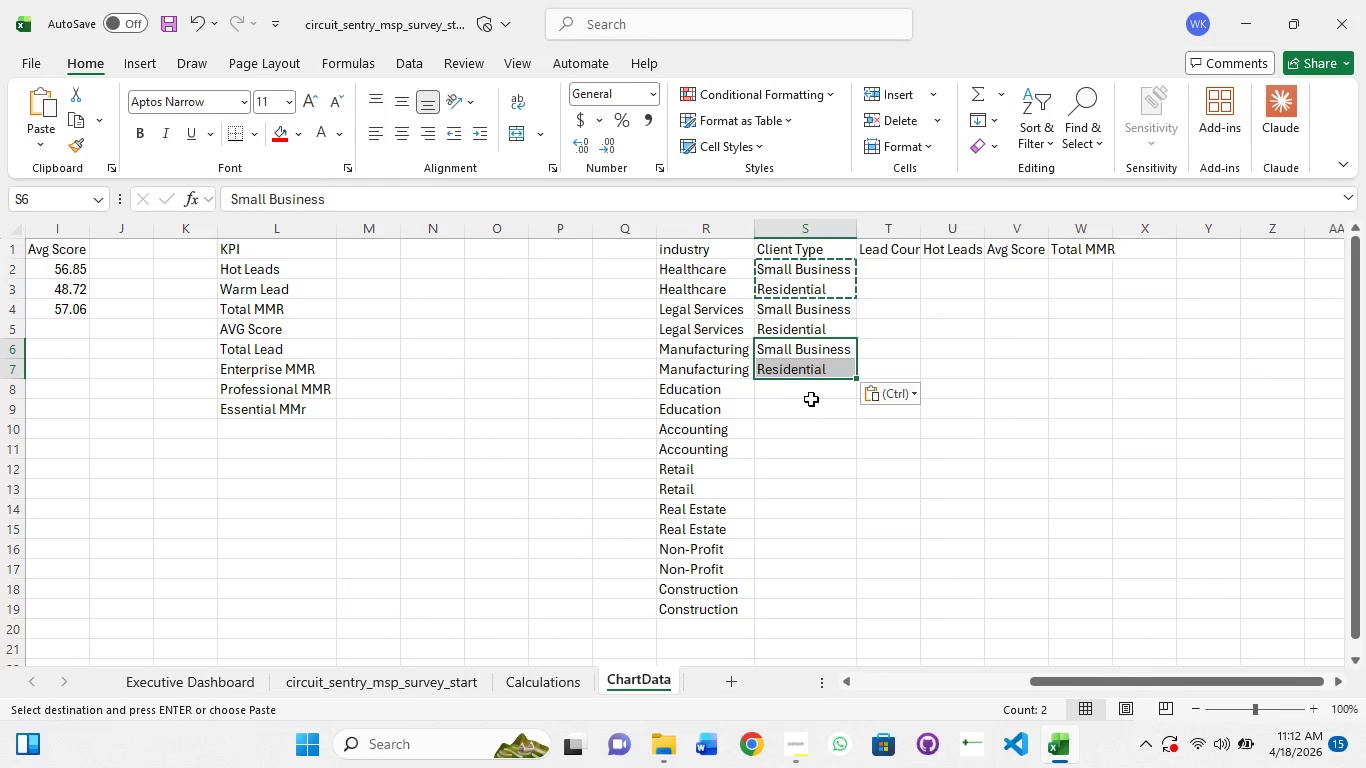 
left_click([815, 388])
 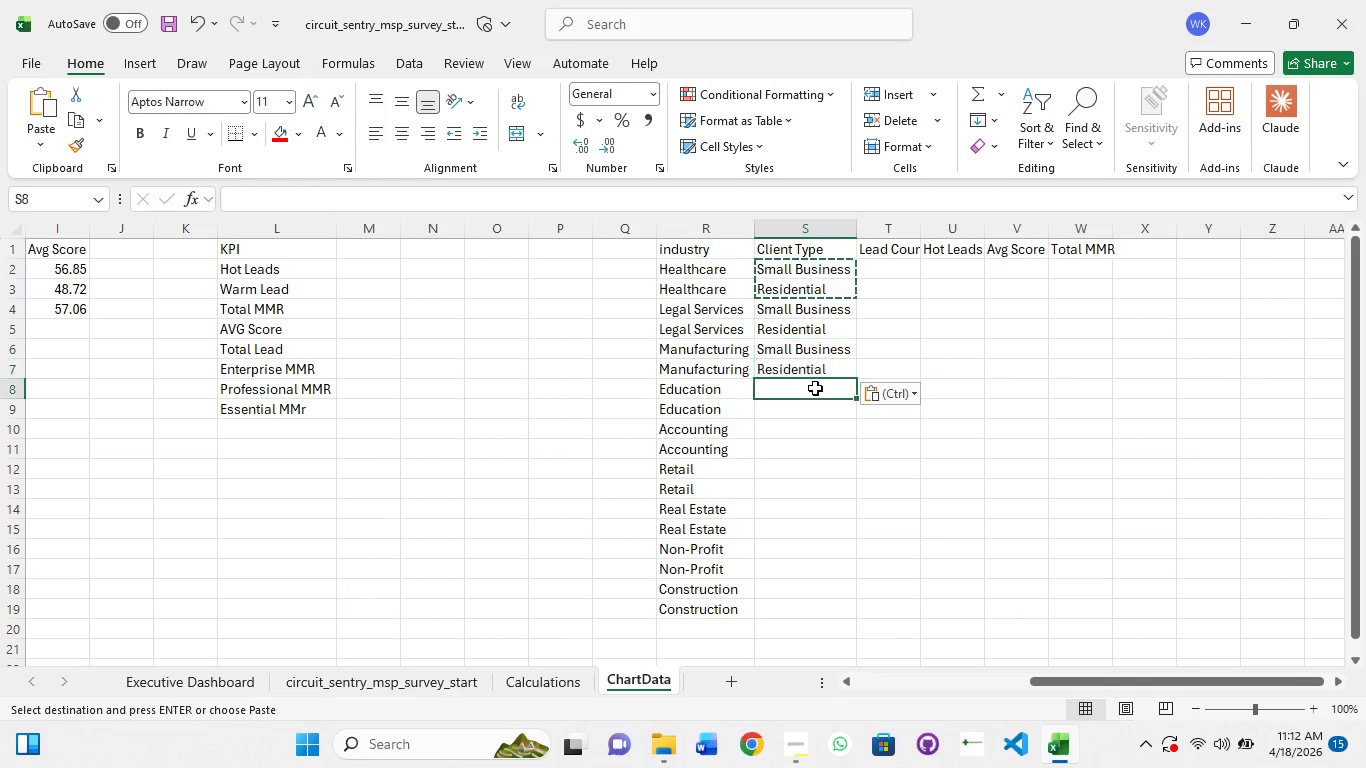 
key(Control+V)
 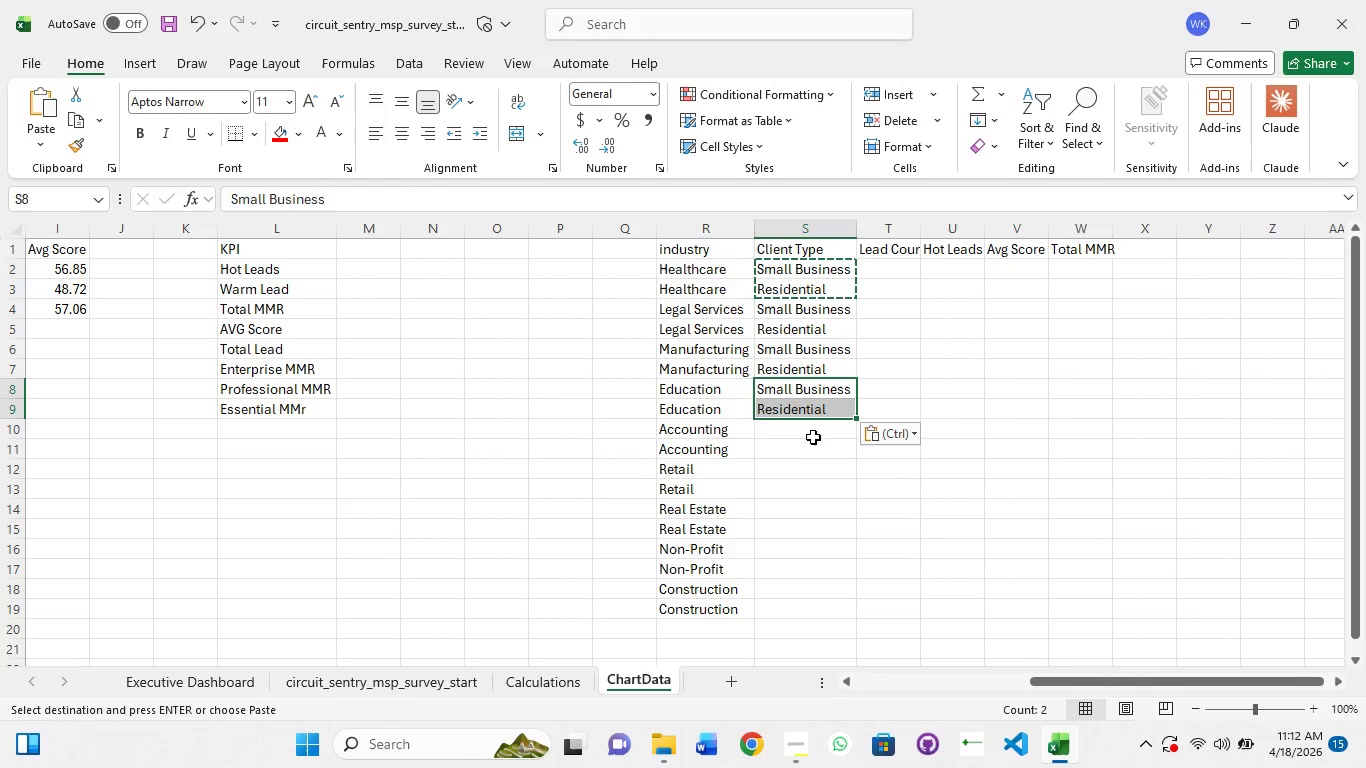 
left_click([813, 430])
 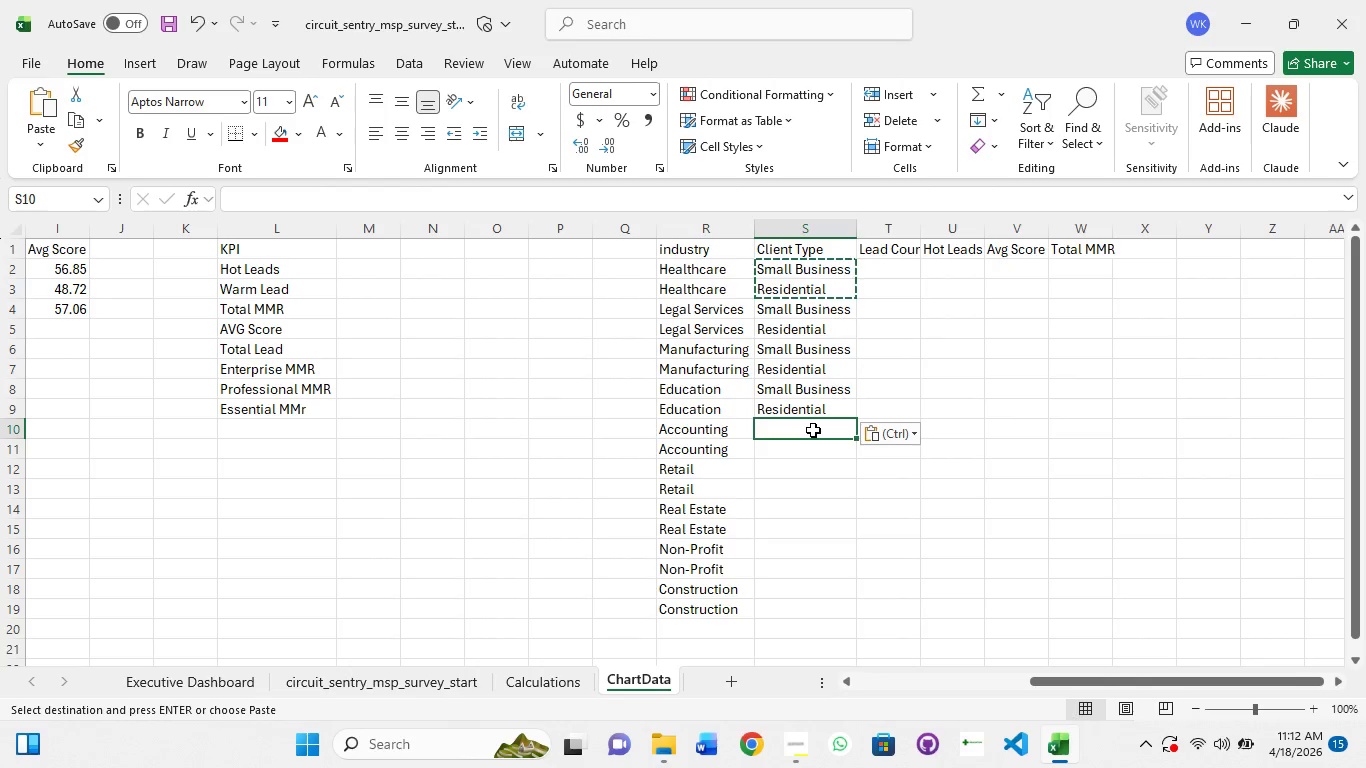 
key(Control+V)
 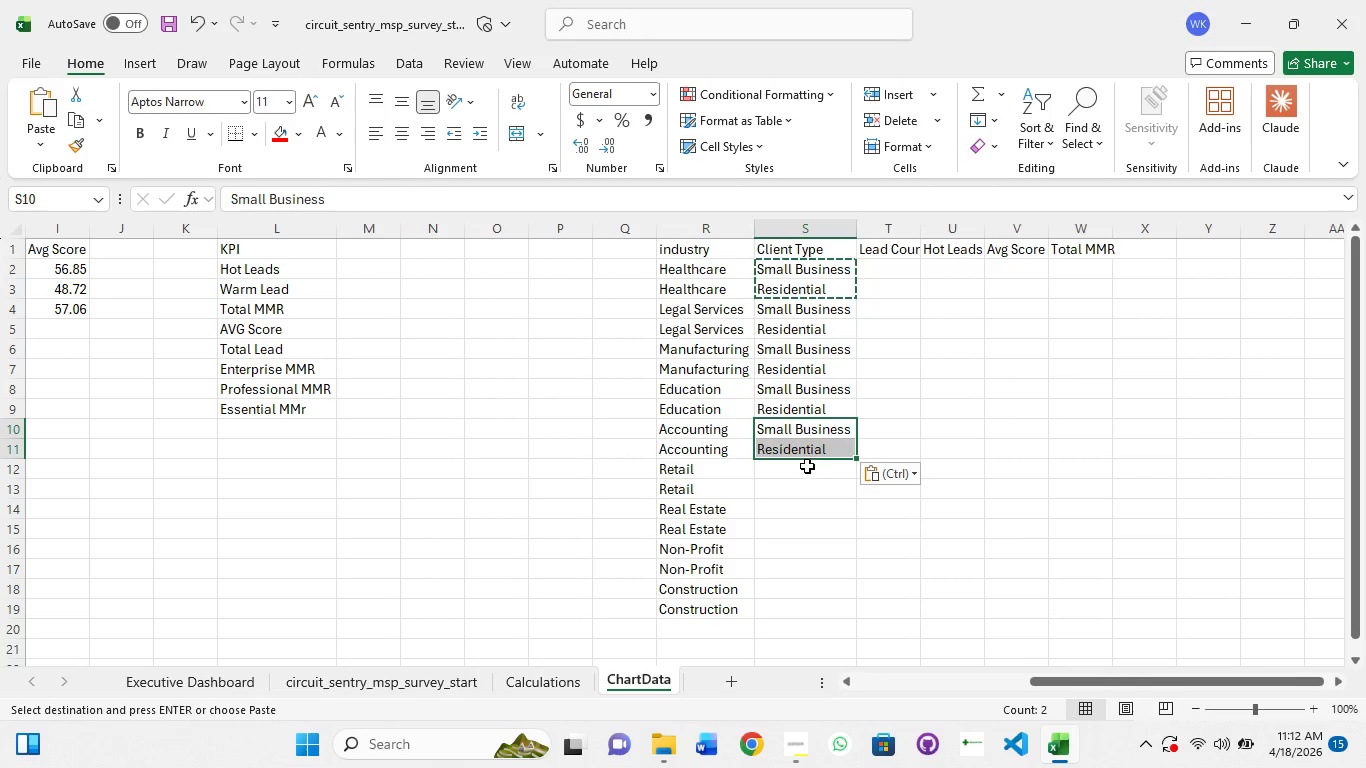 
left_click([807, 466])
 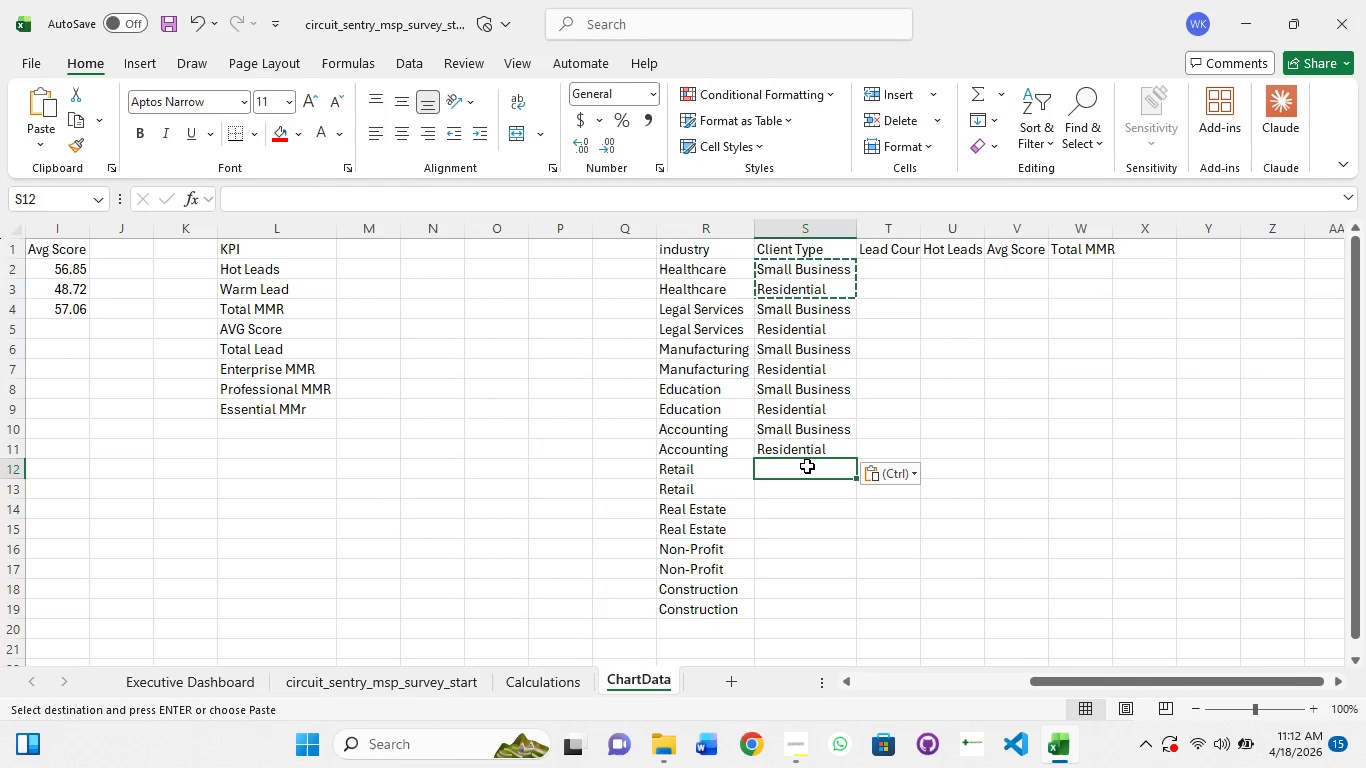 
key(Control+V)
 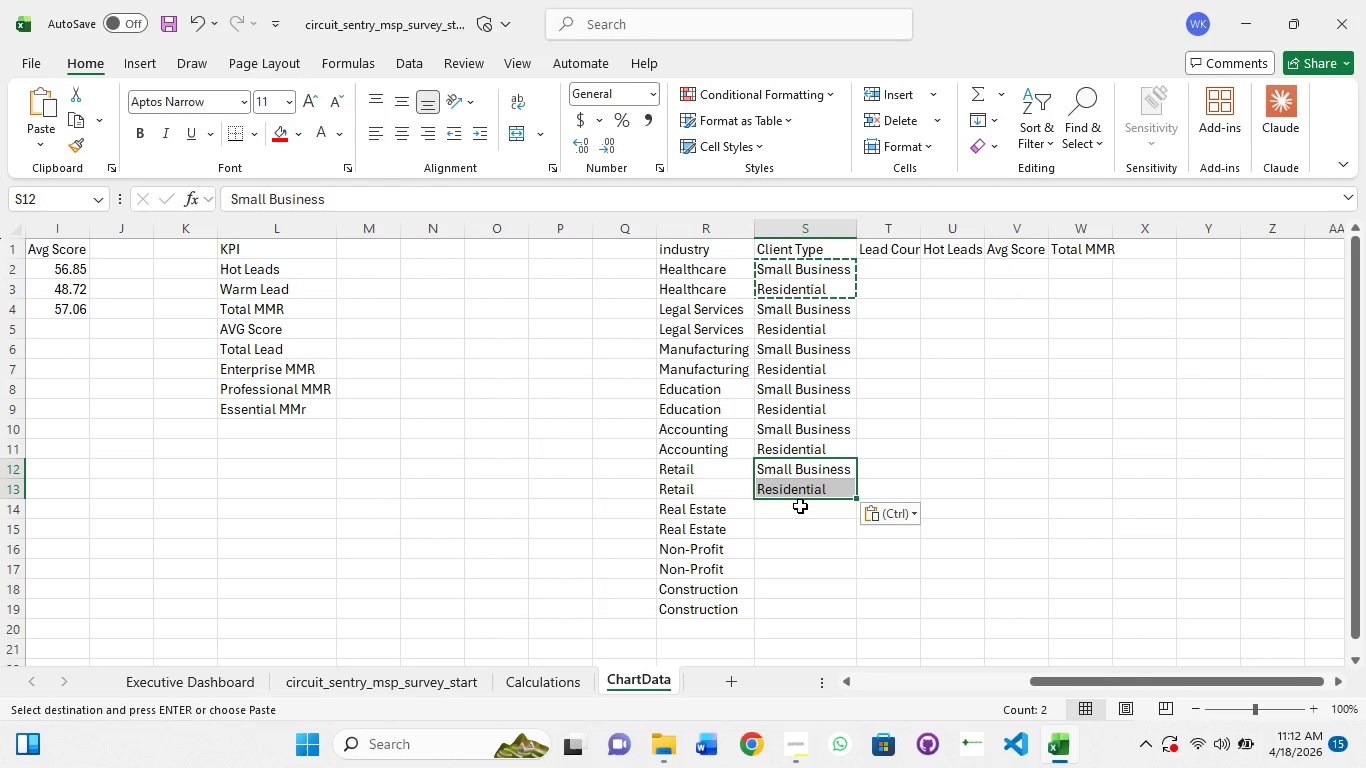 
left_click([800, 506])
 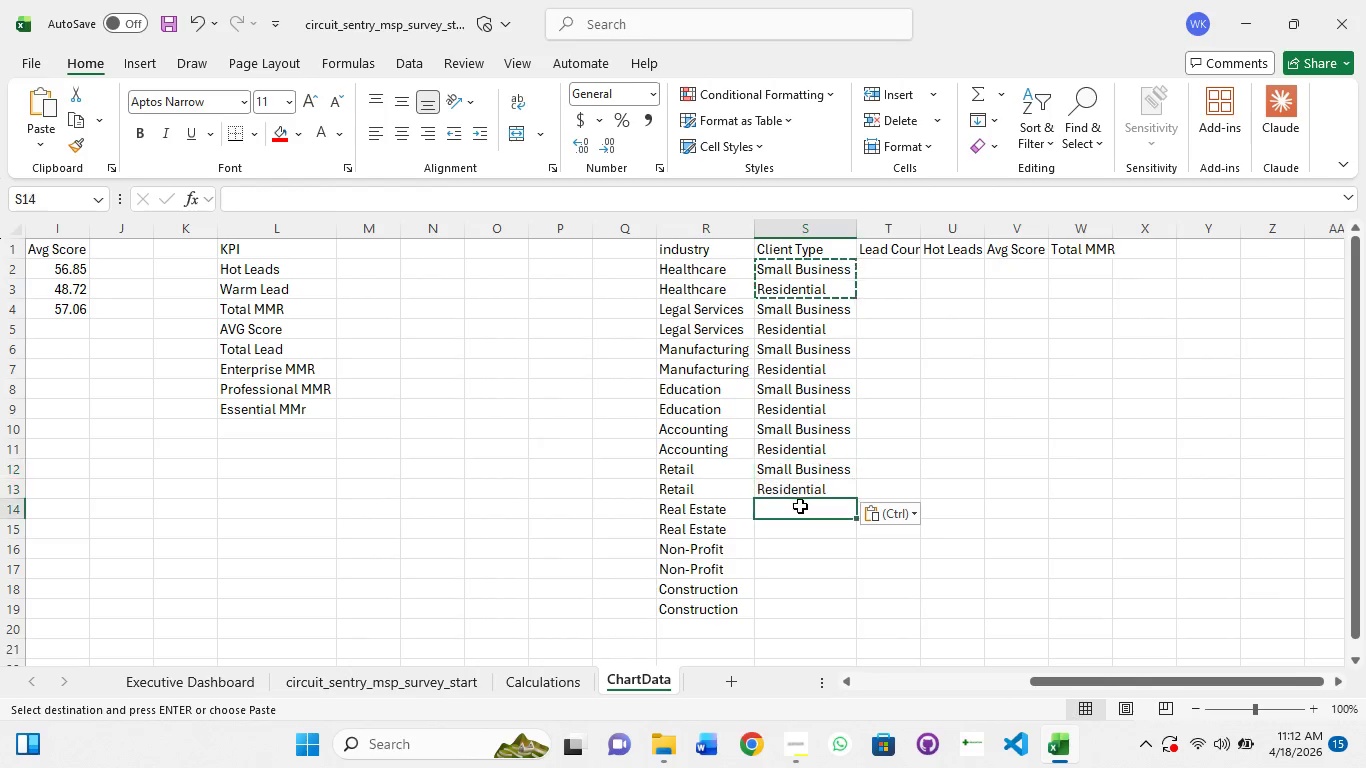 
key(Control+V)
 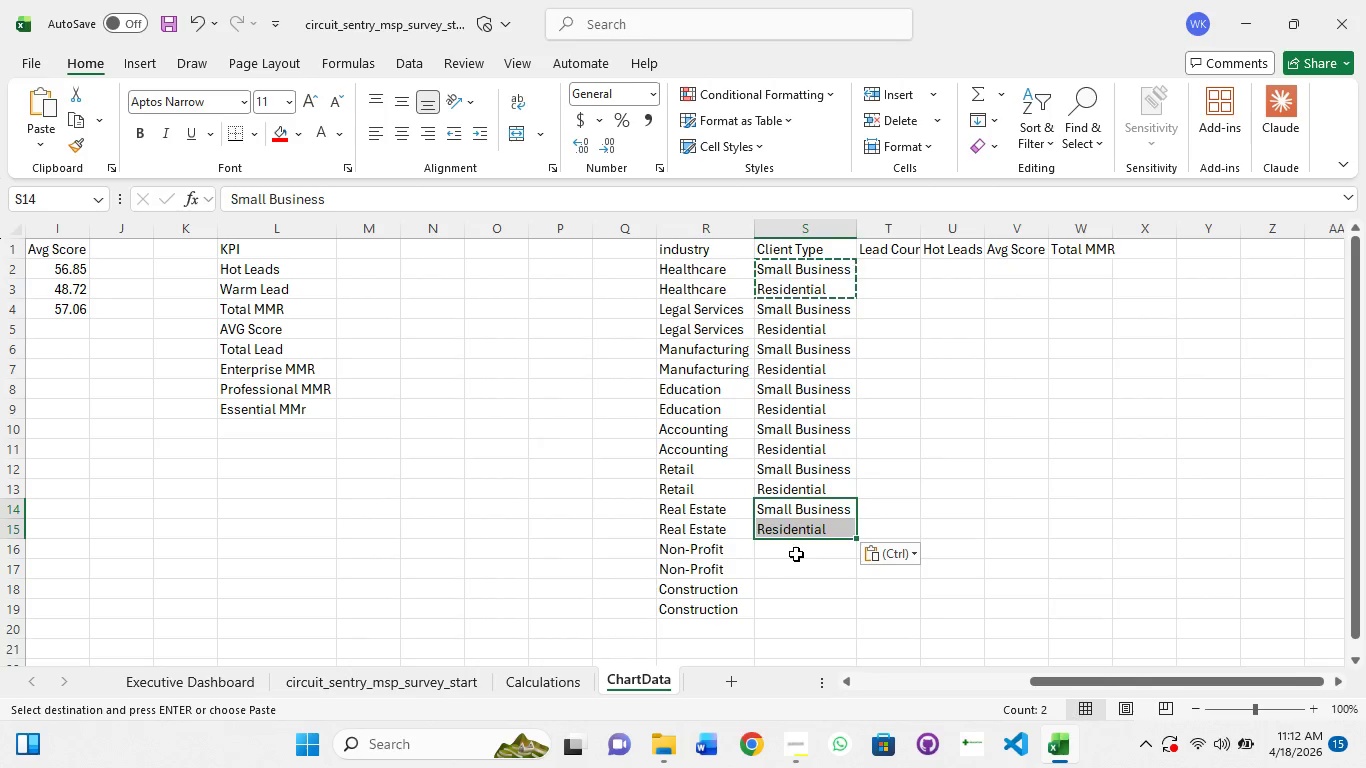 
key(Control+V)
 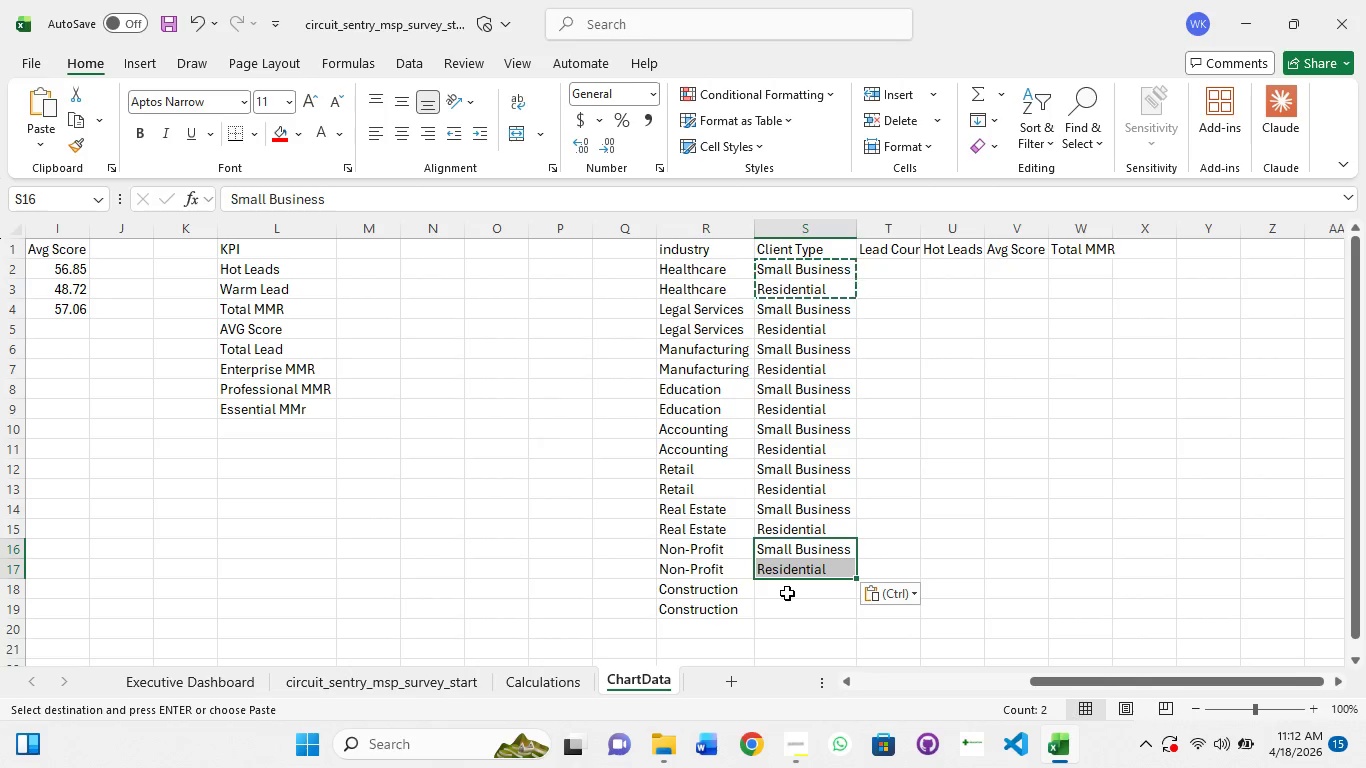 
left_click([787, 593])
 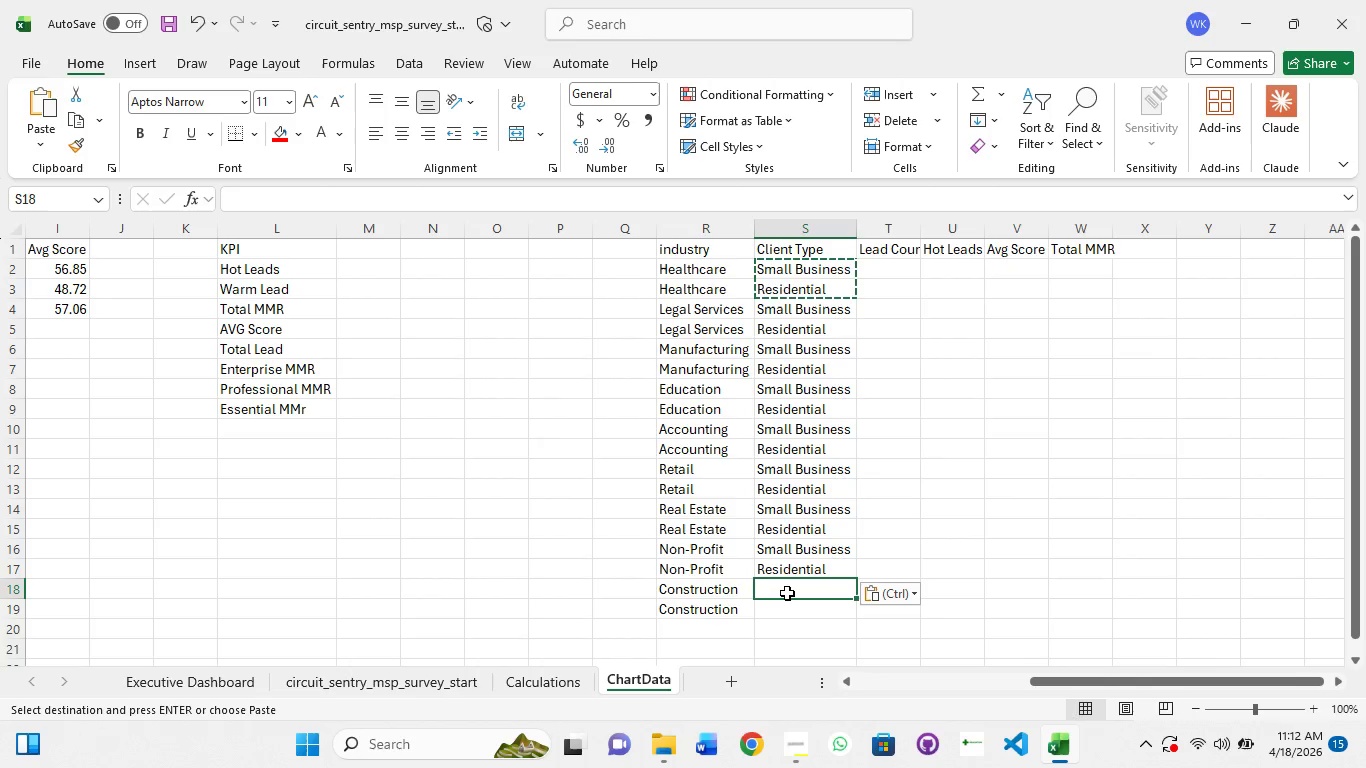 
key(Control+V)
 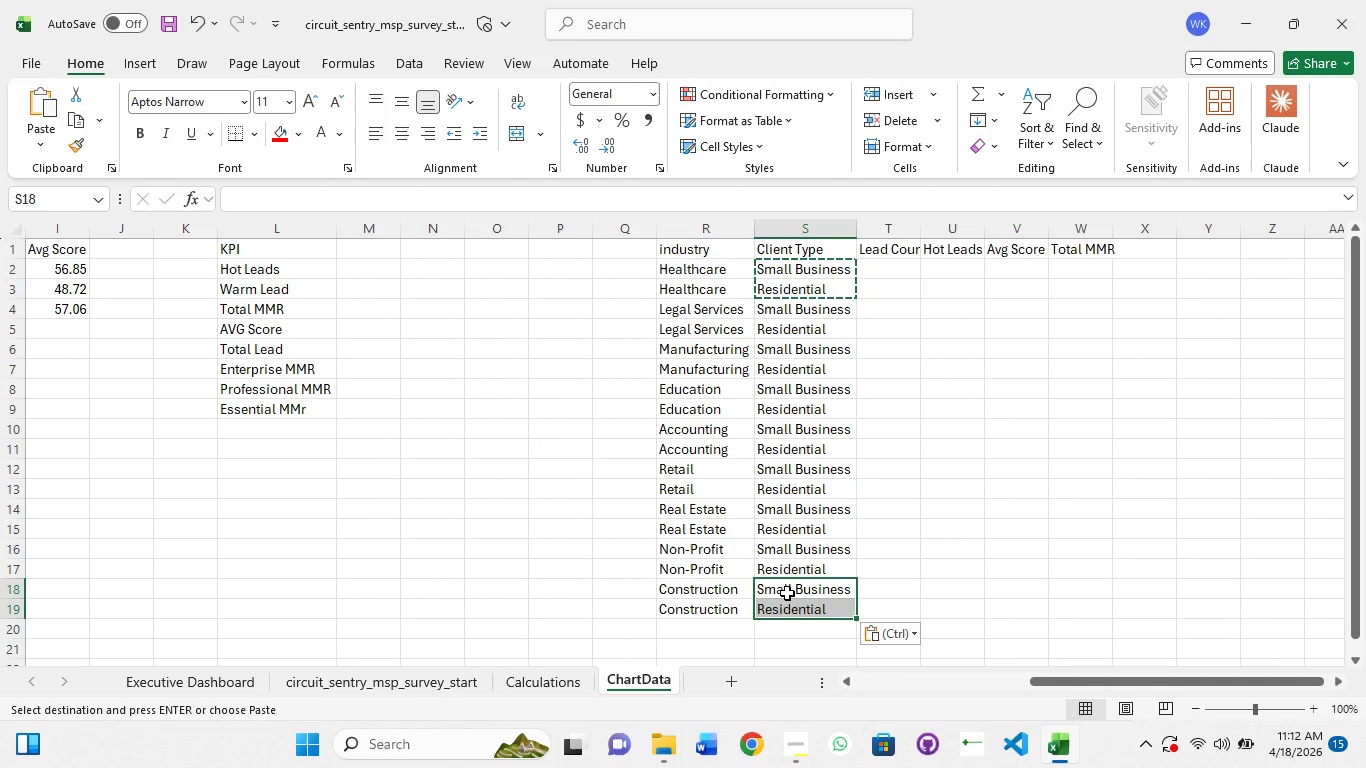 
left_click([787, 593])
 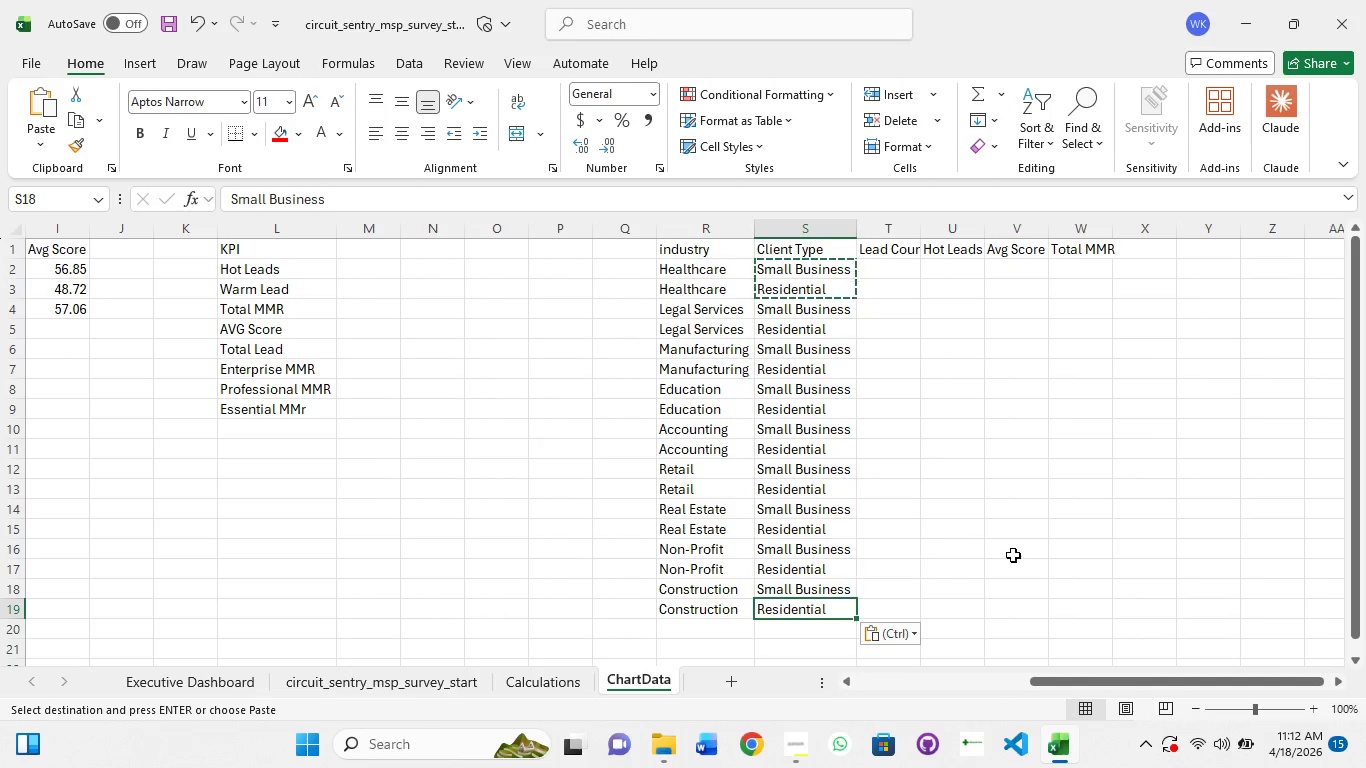 
left_click([1013, 555])
 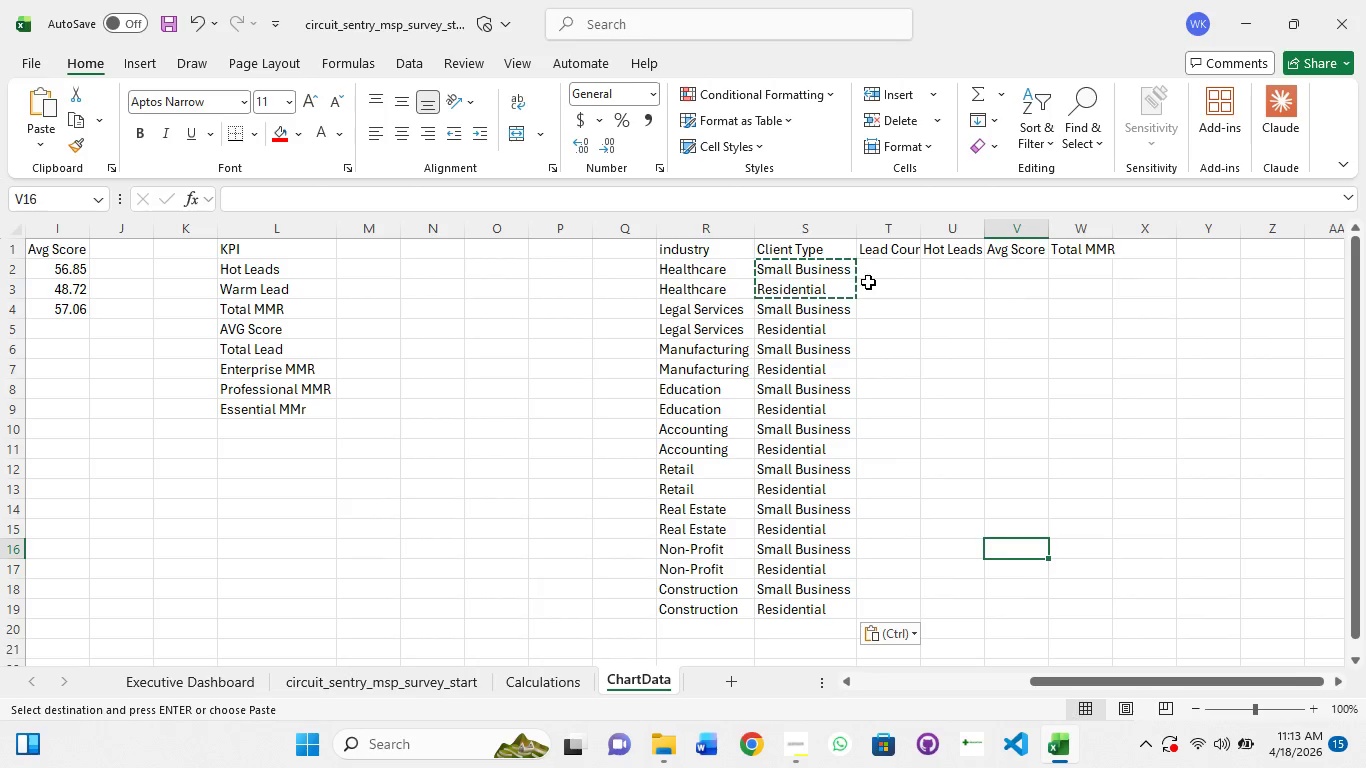 
key(Escape)
 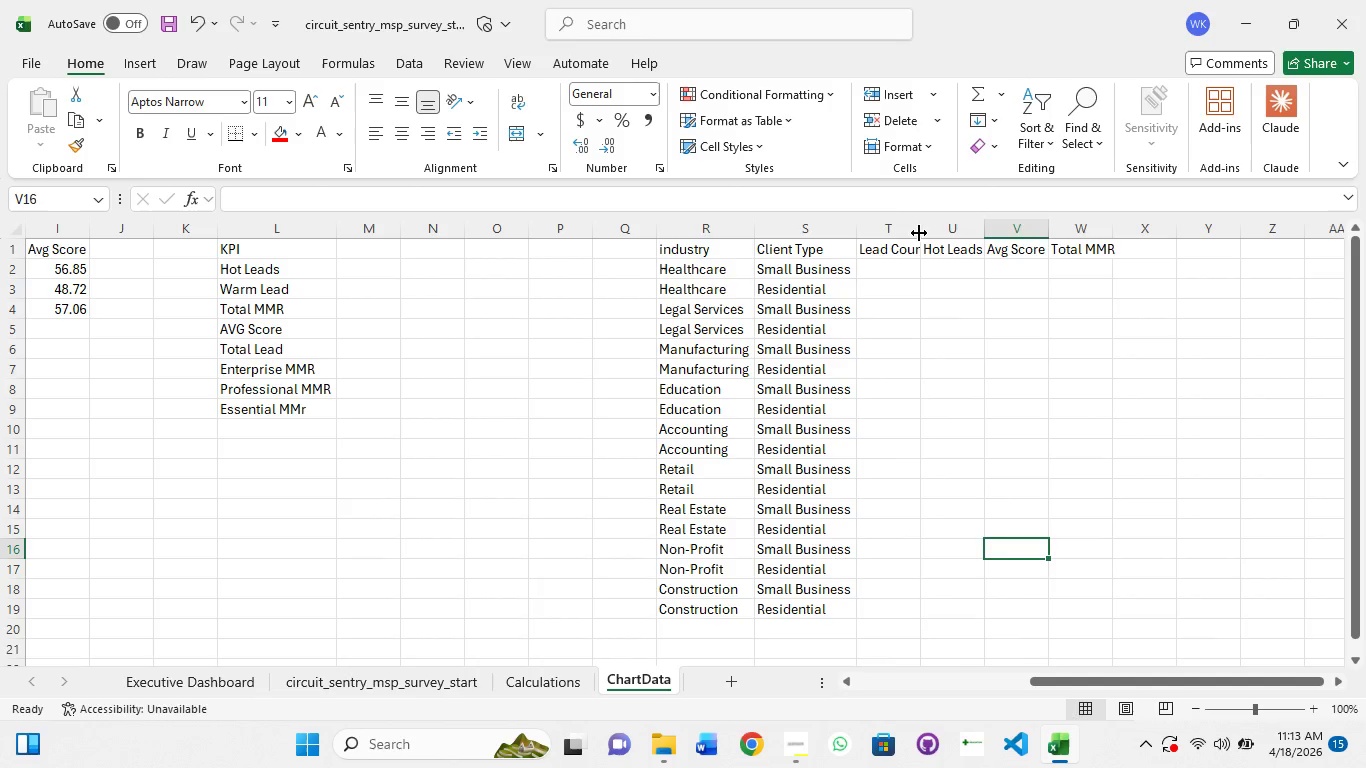 
double_click([924, 237])
 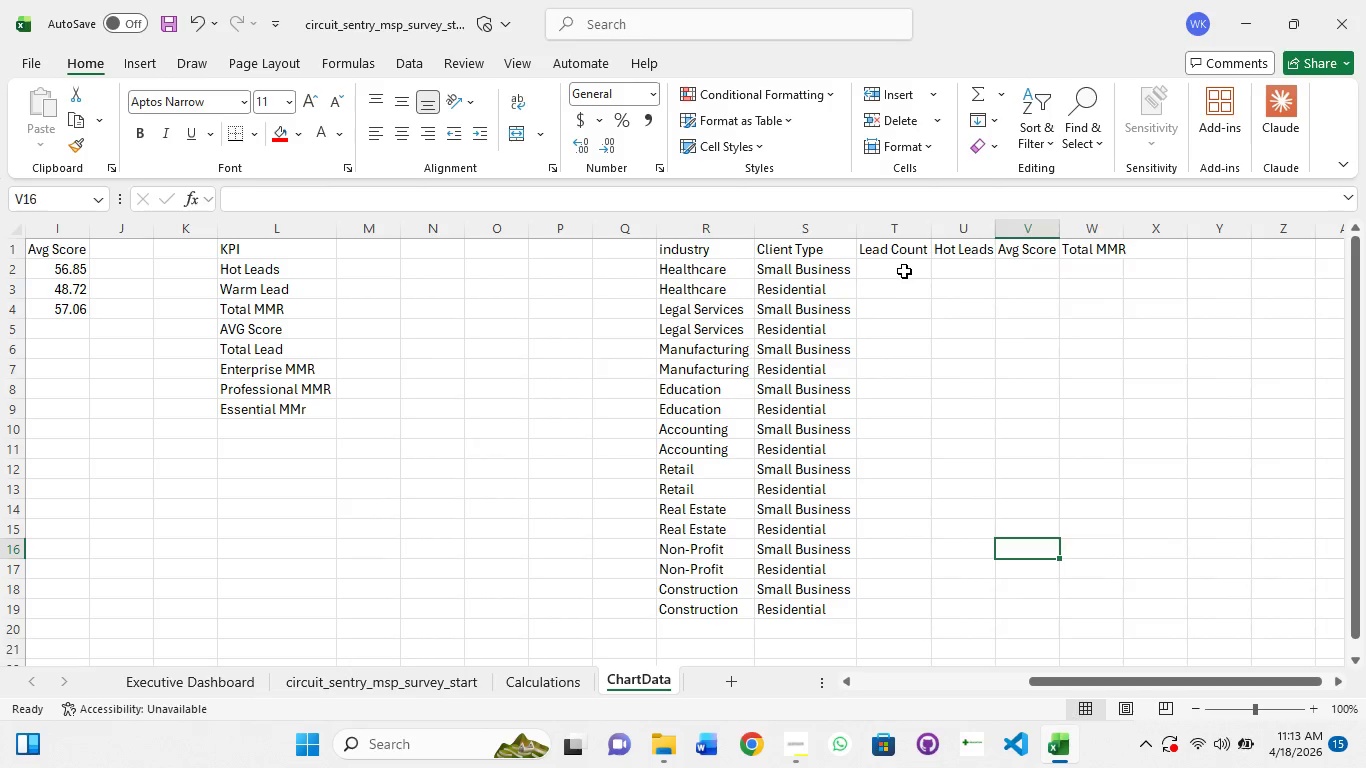 
left_click([904, 269])
 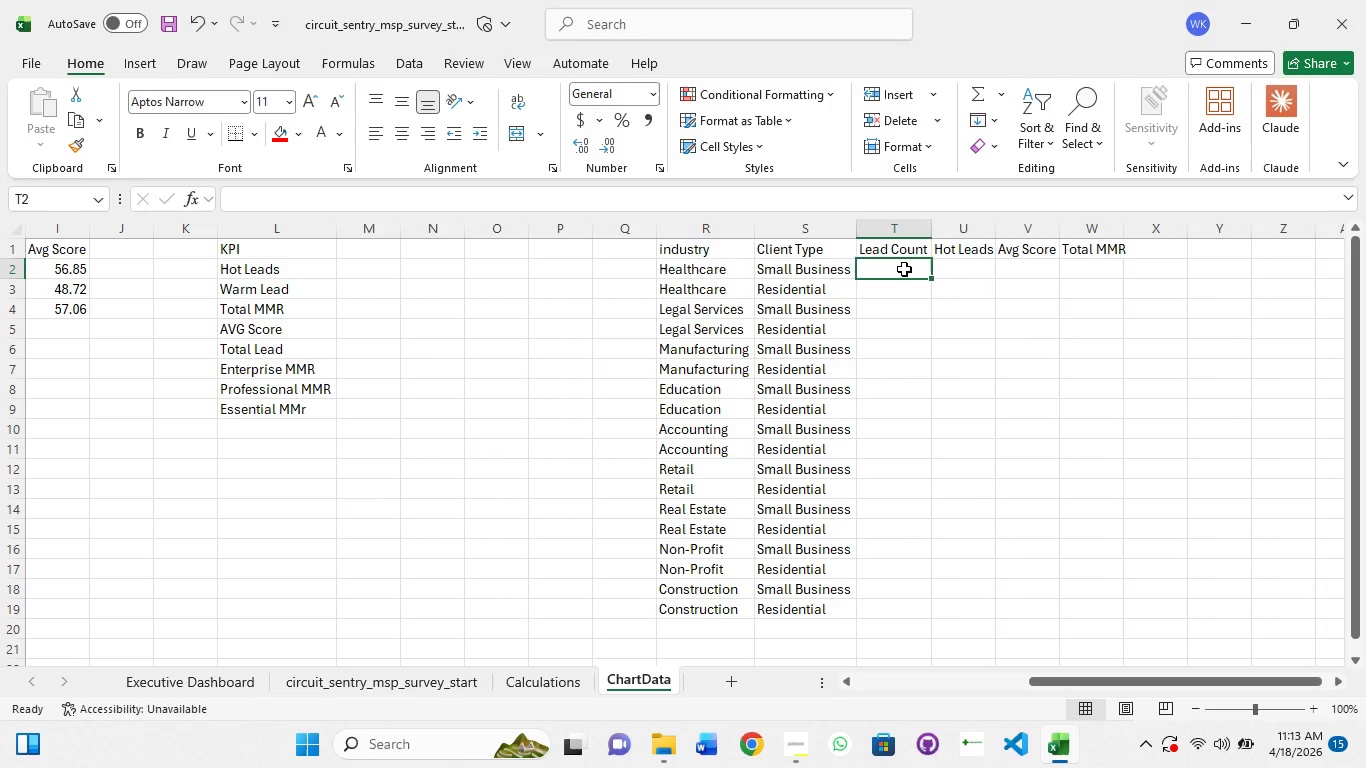 
wait(18.67)
 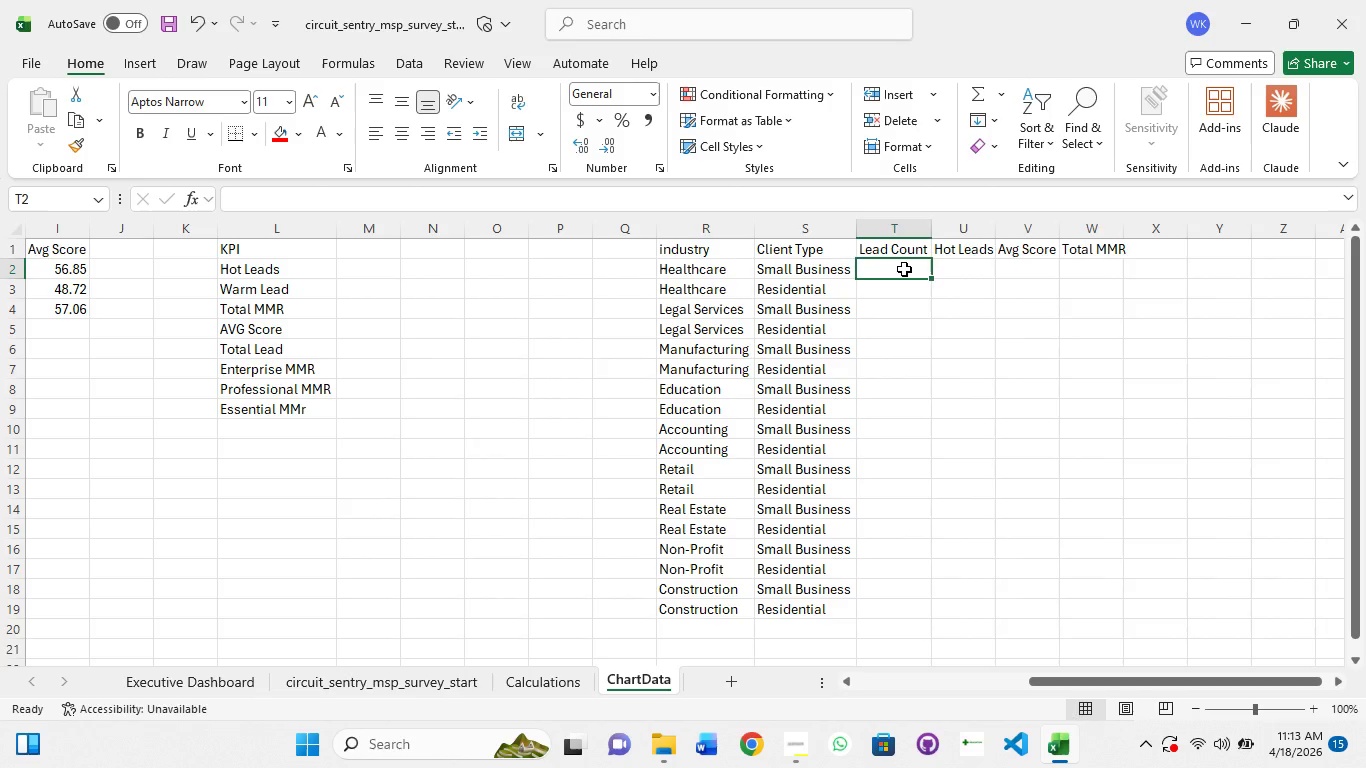 
key(Backspace)
type(=countif)
 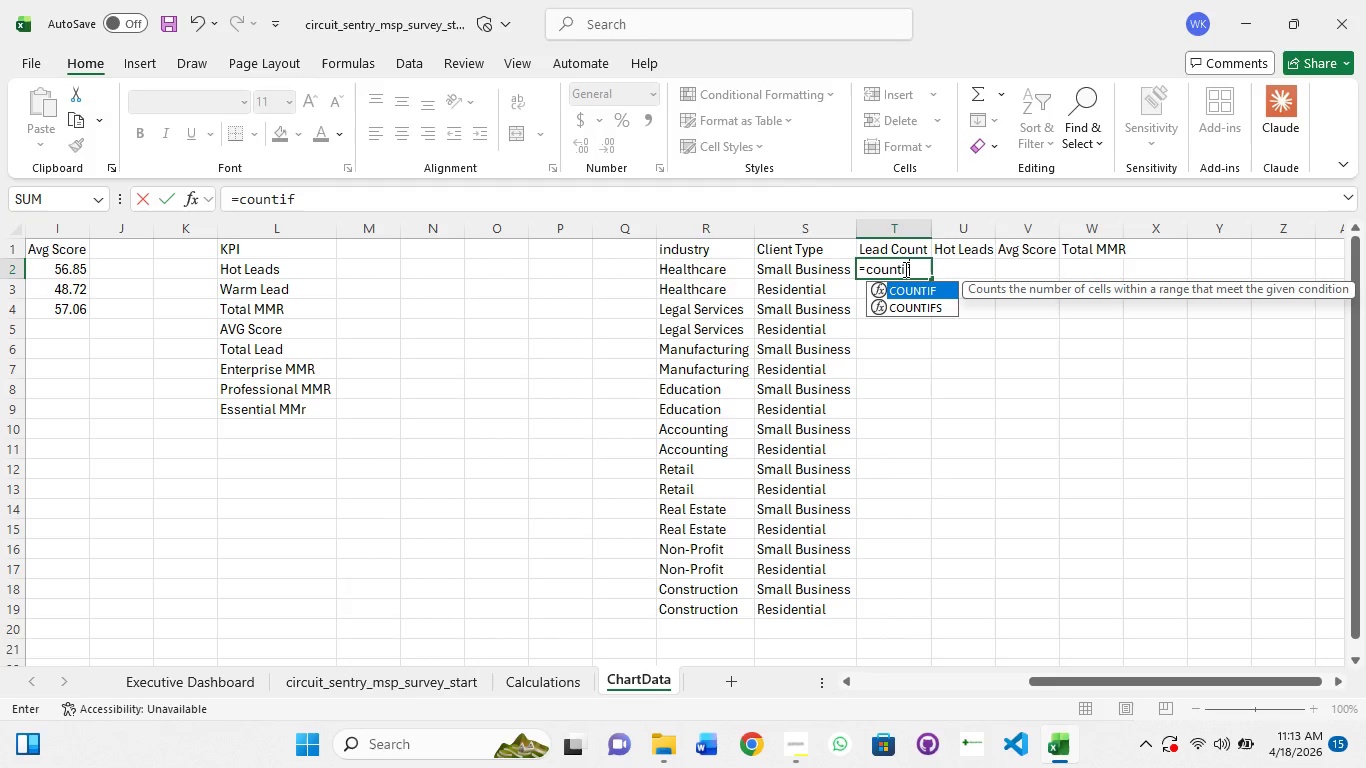 
key(ArrowDown)
 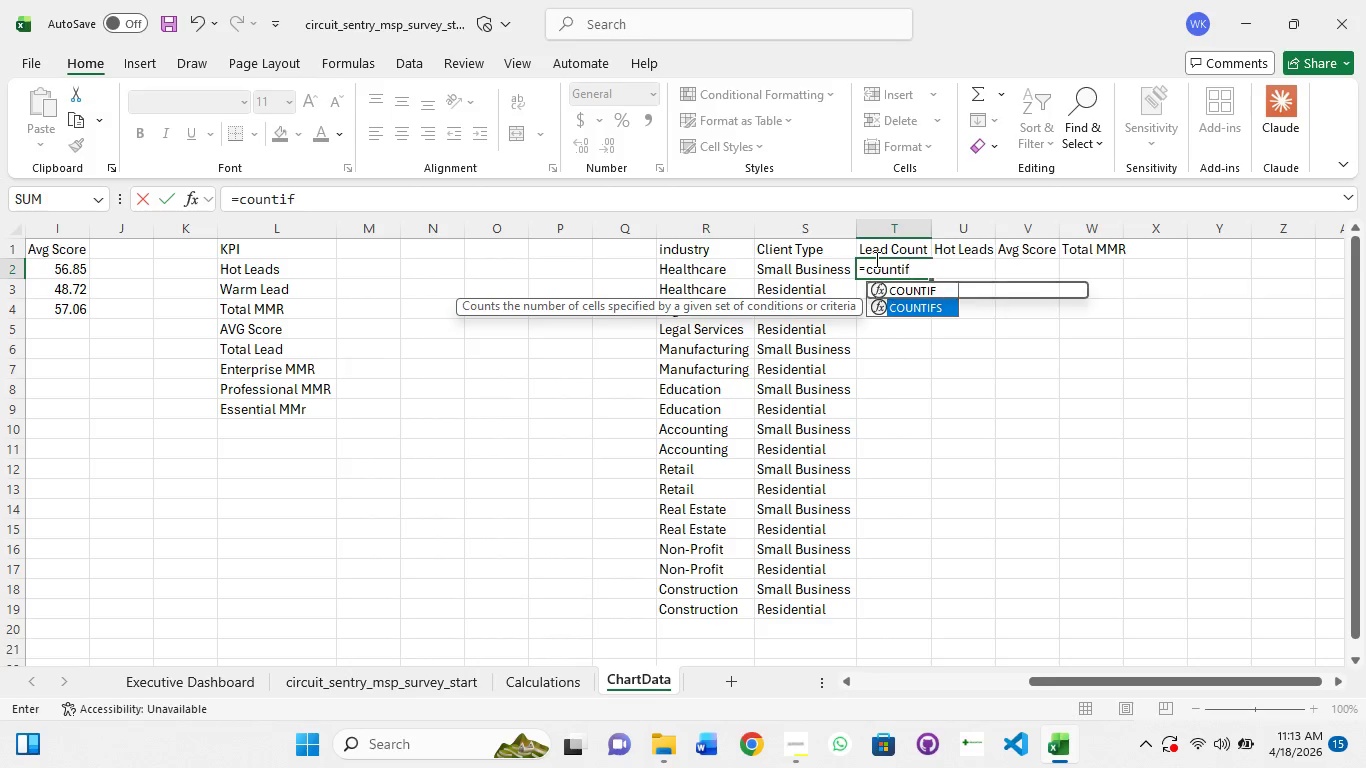 
key(Tab)
 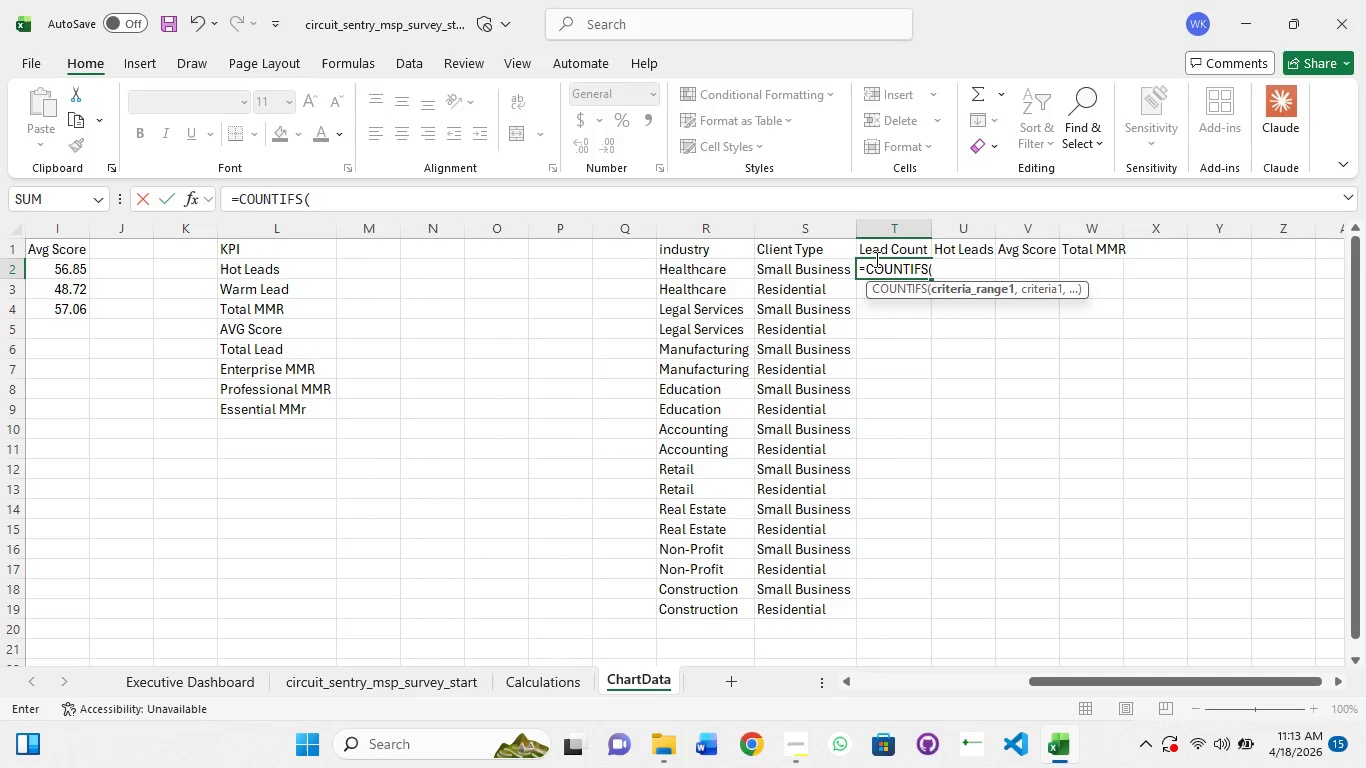 
type(Claculations)
 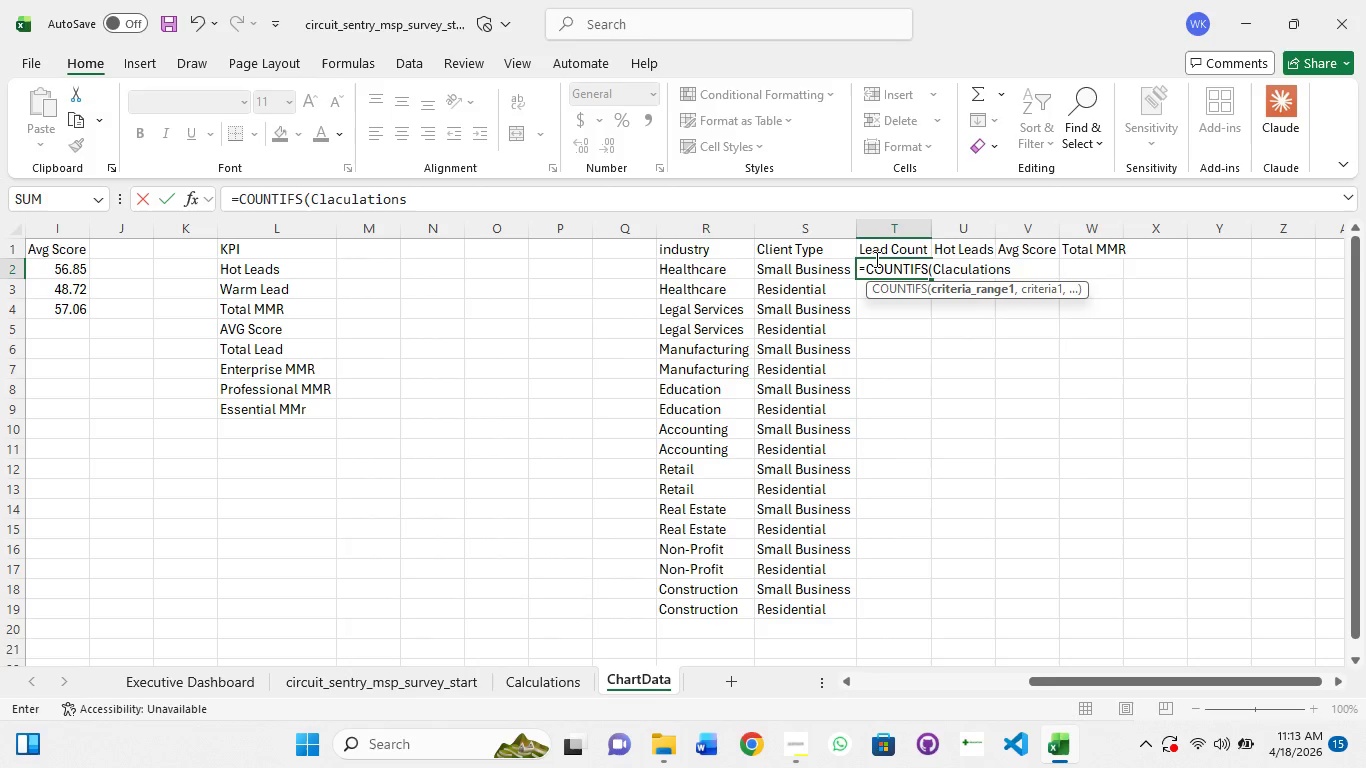 
key(ArrowLeft)
 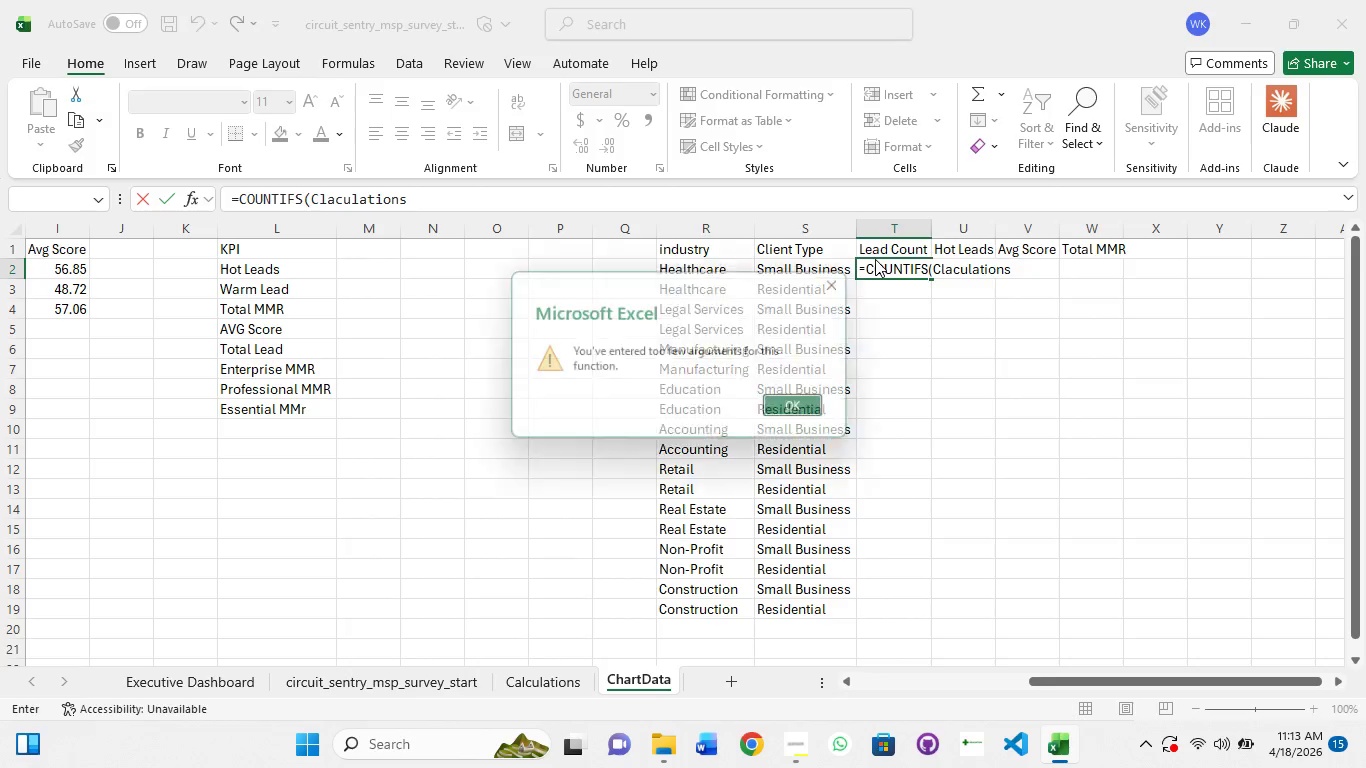 
key(ArrowLeft)
 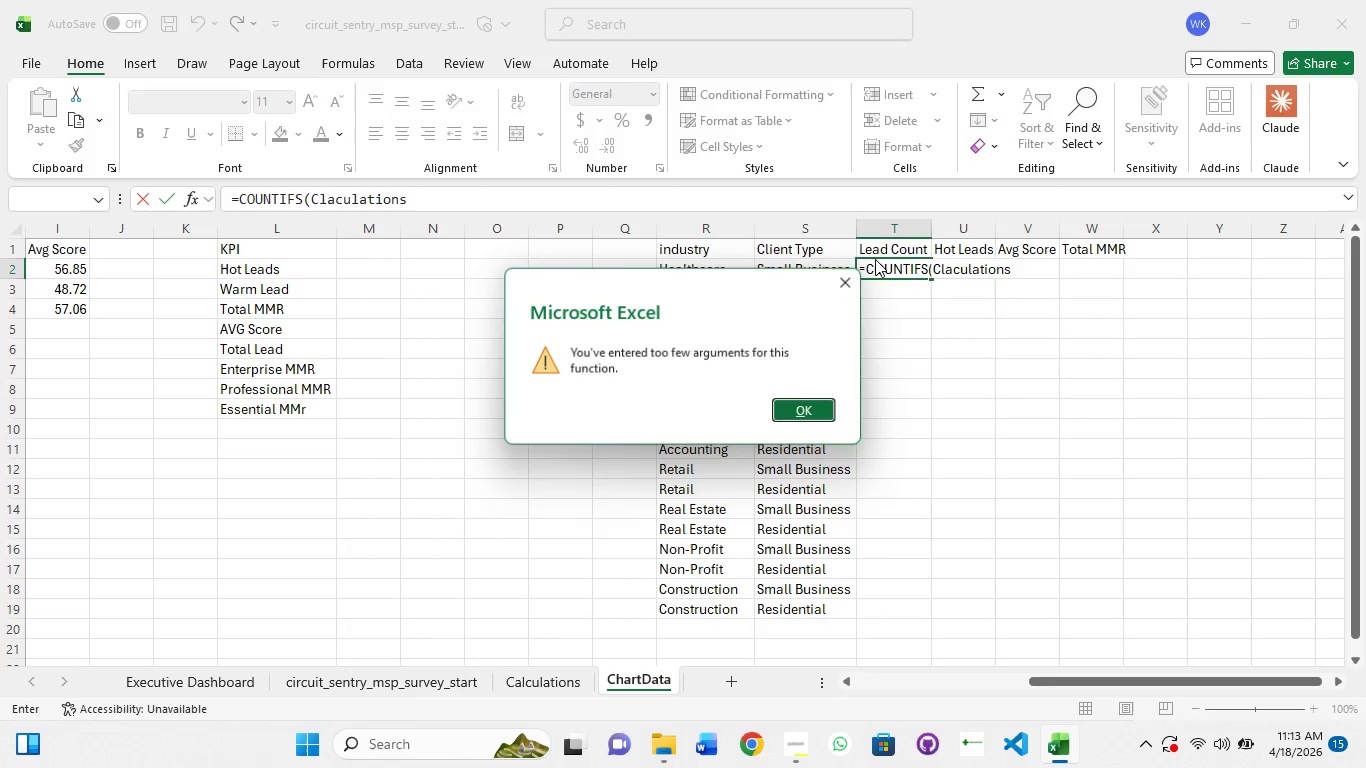 
key(ArrowLeft)
 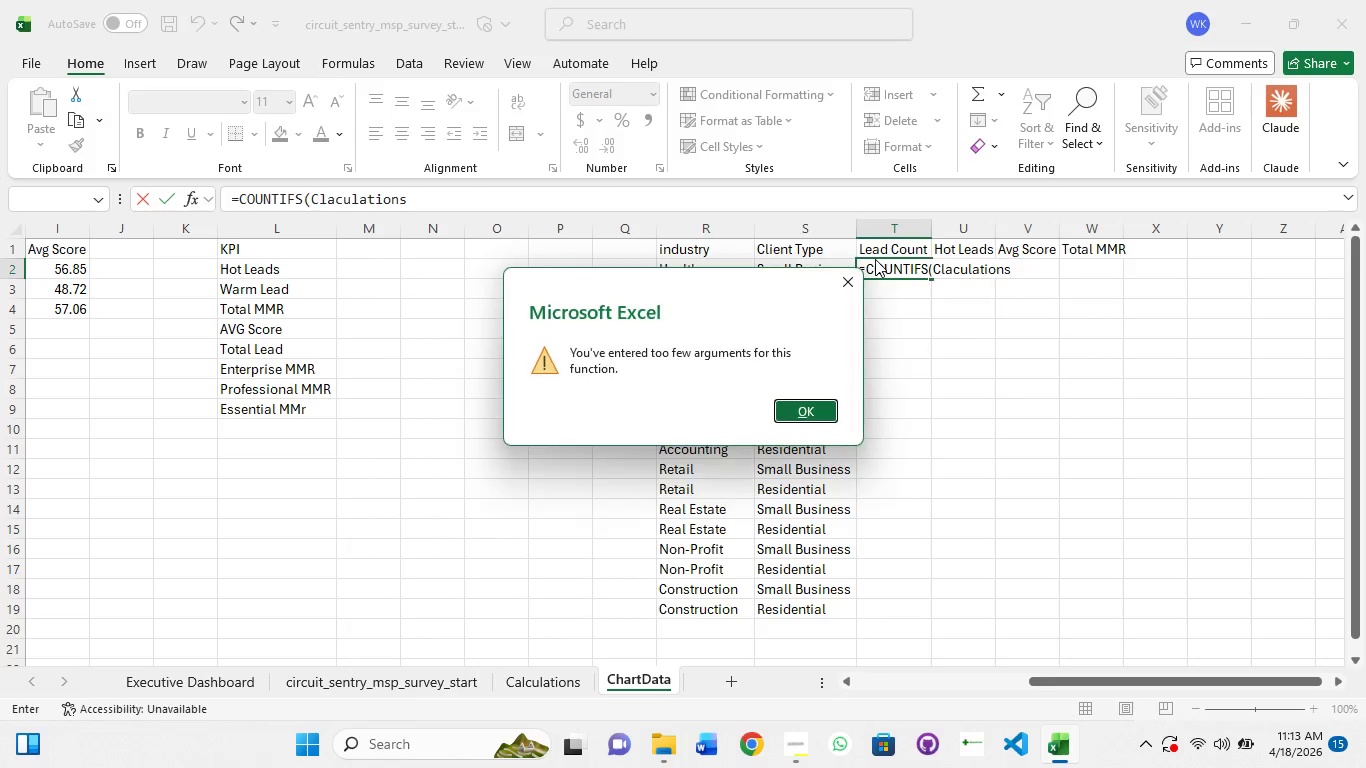 
key(ArrowLeft)
 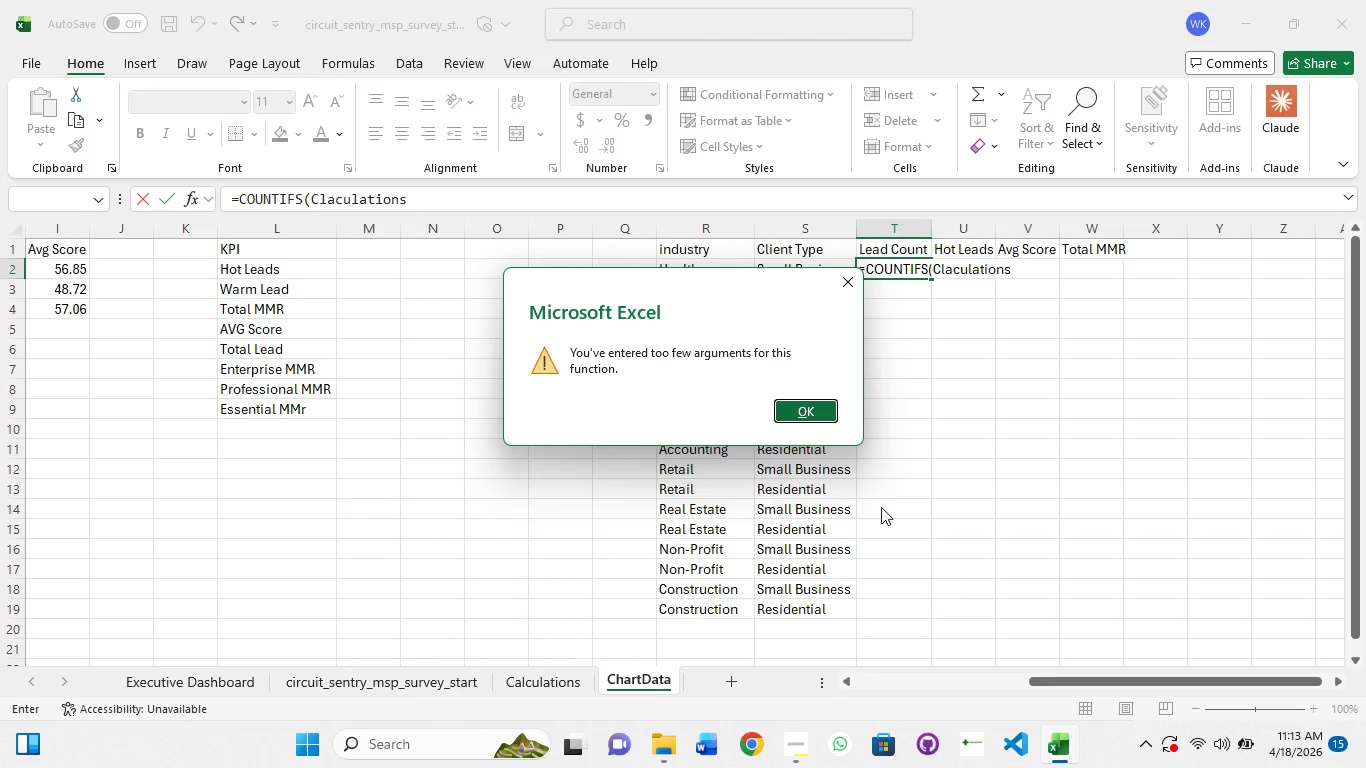 
left_click([824, 417])
 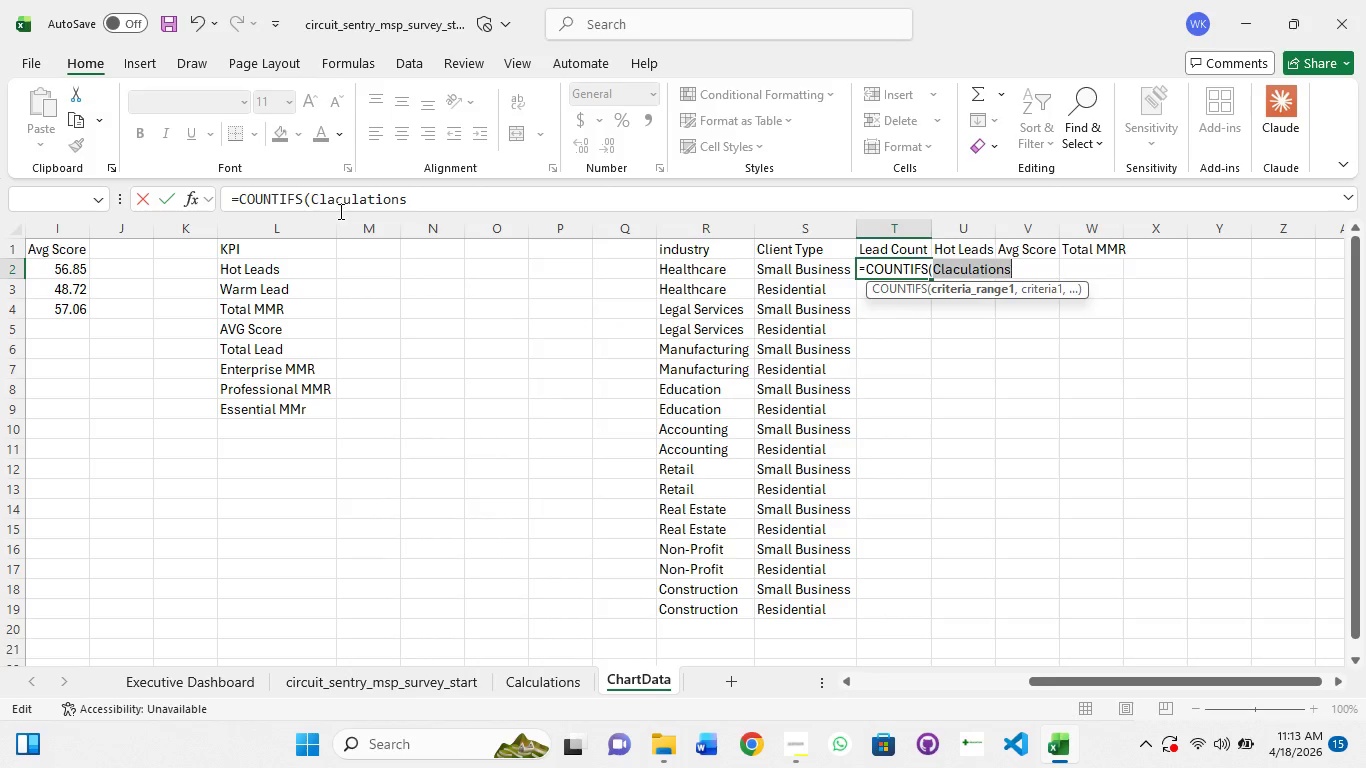 
left_click([337, 200])
 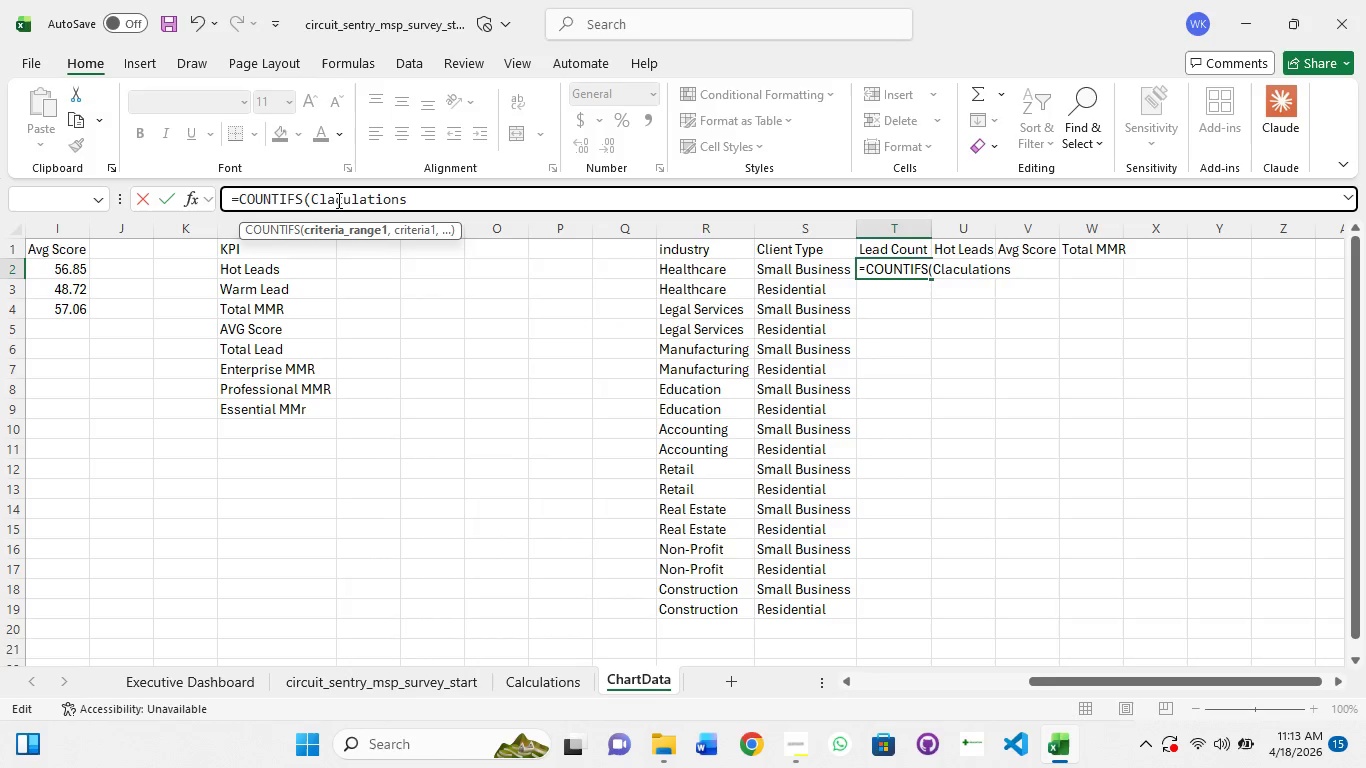 
key(Backspace)
key(Backspace)
type(al)
 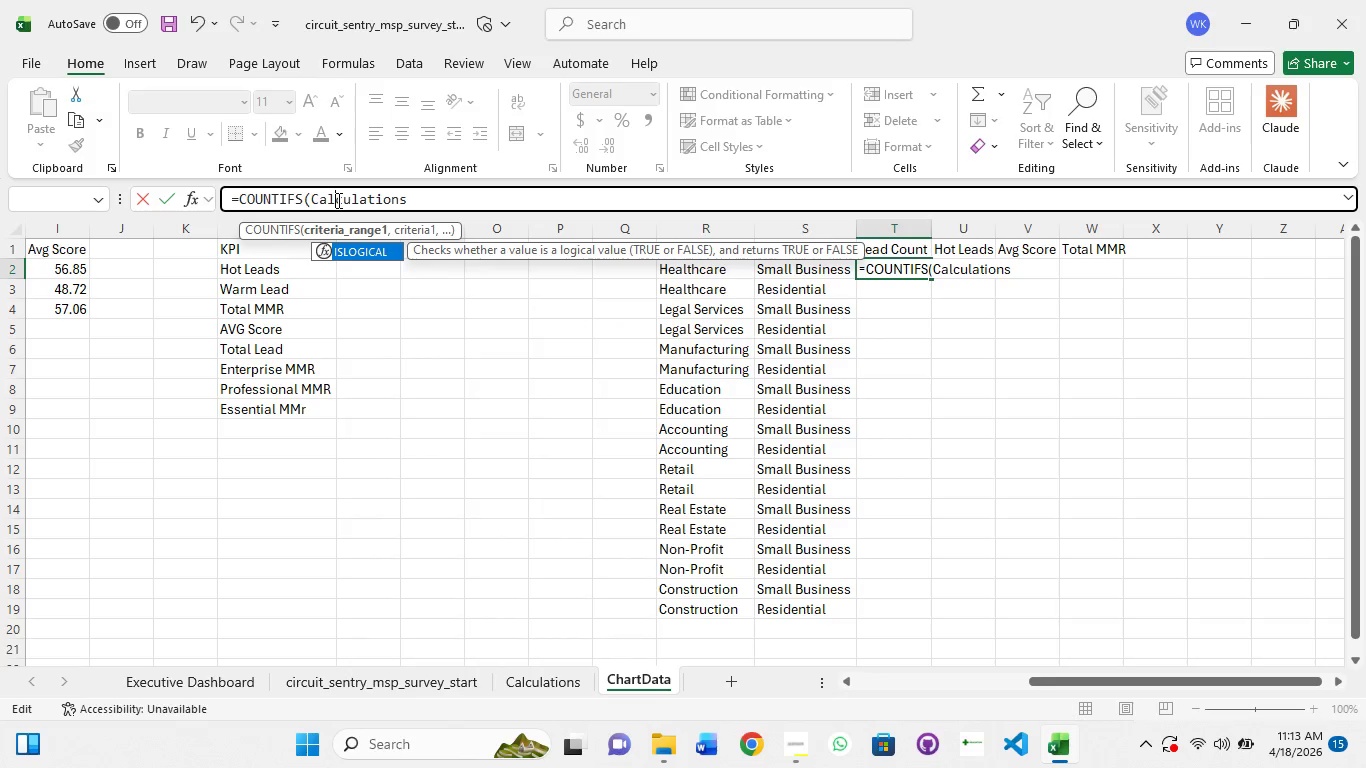 
key(Home)
 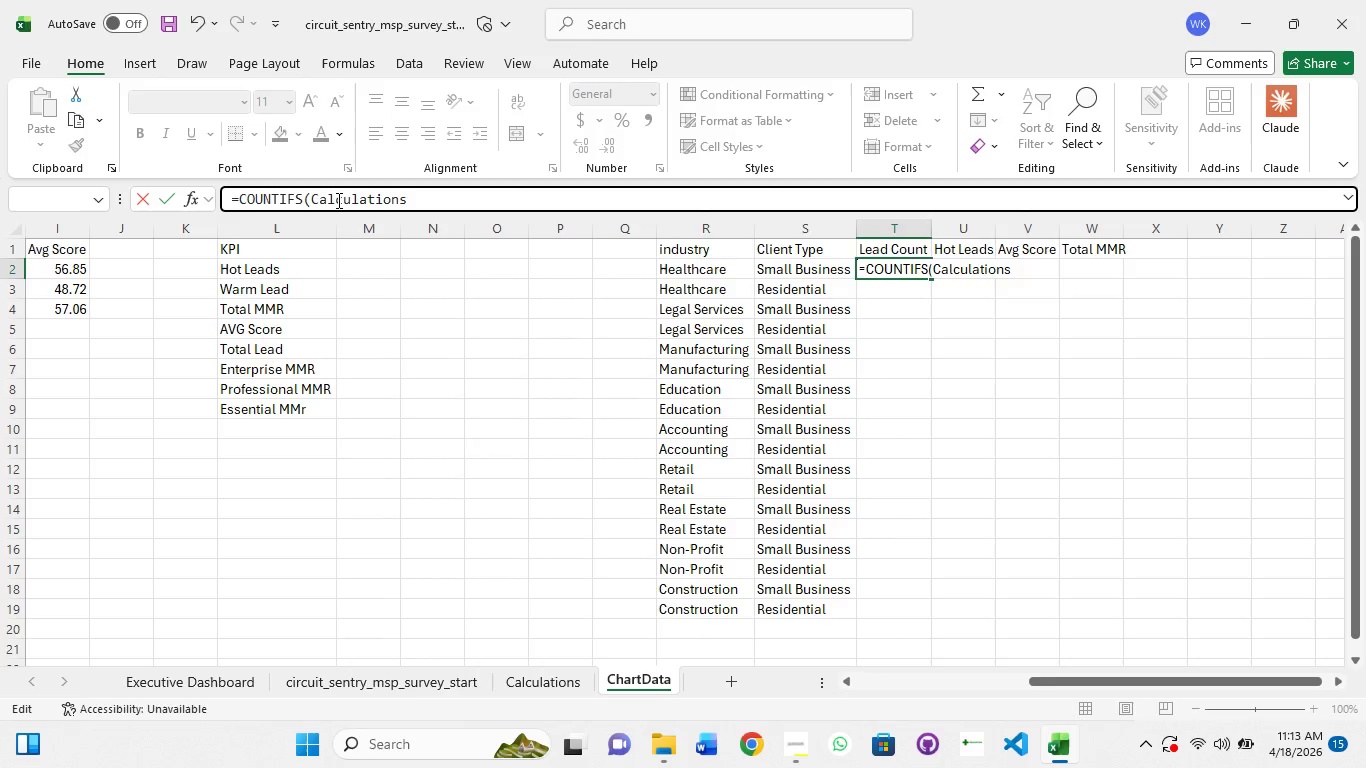 
key(End)
 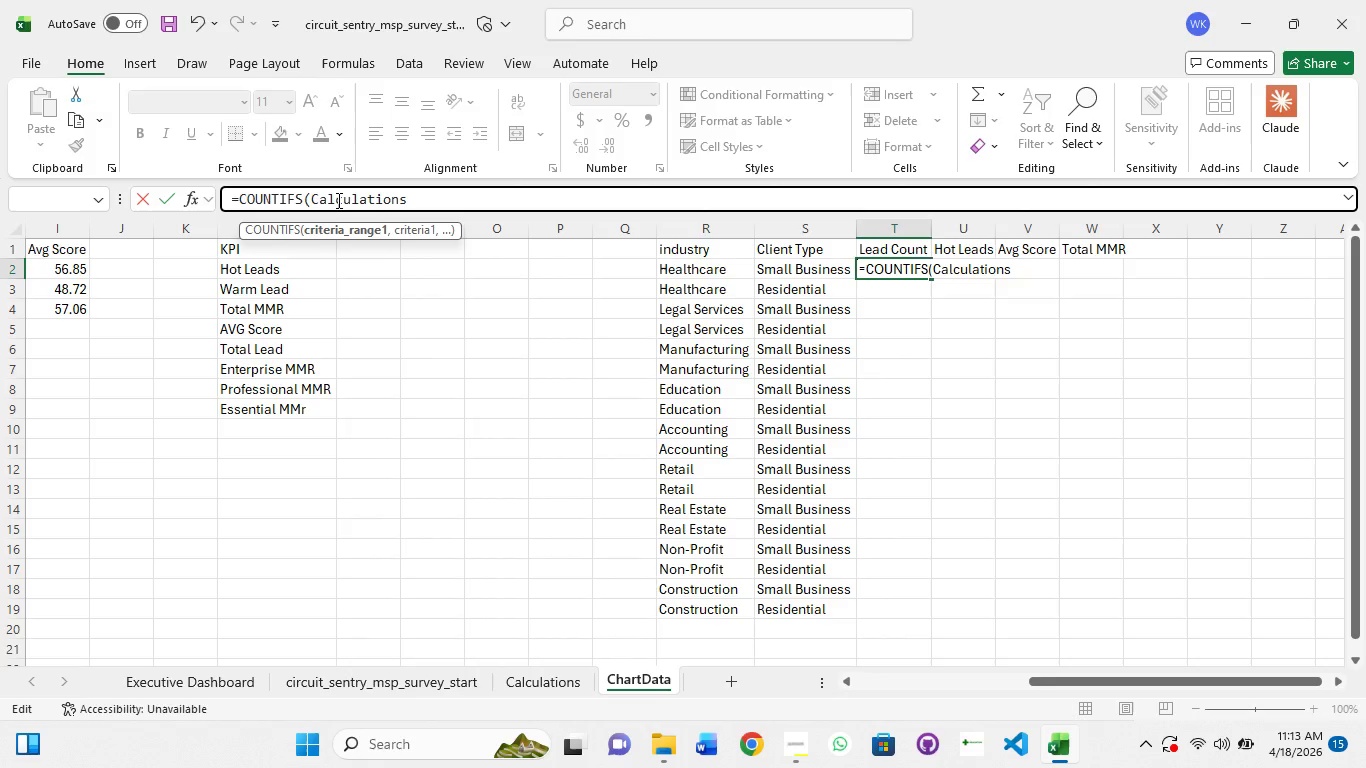 
type(!C3:C122)
 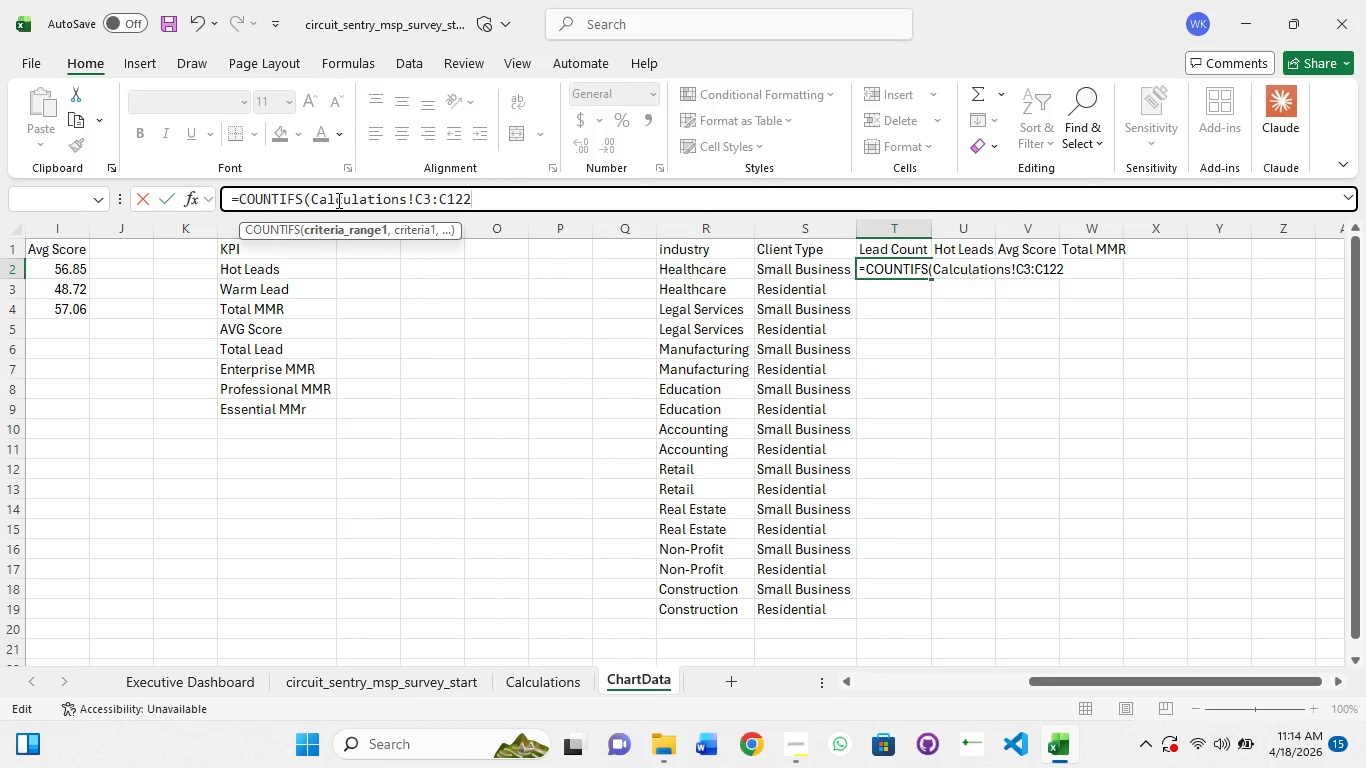 
key(Comma)
 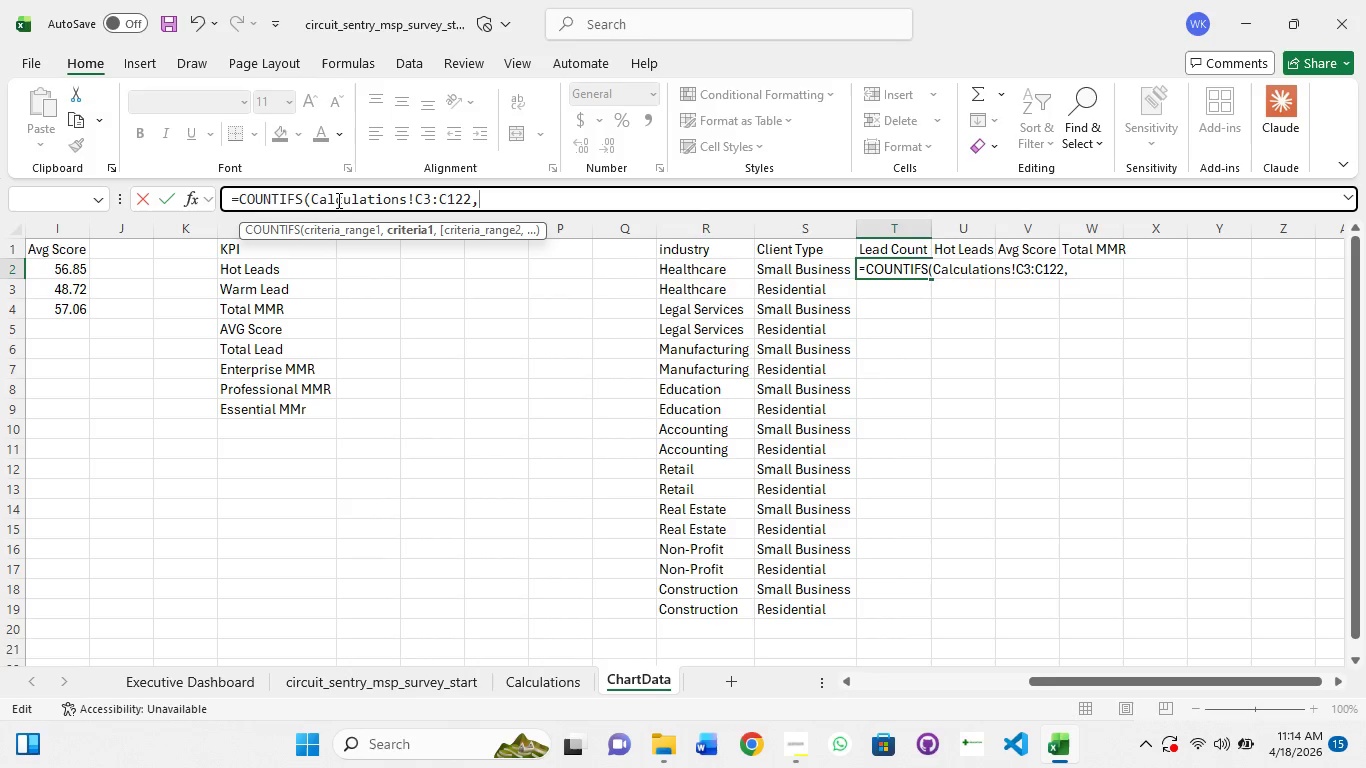 
type(q2)
 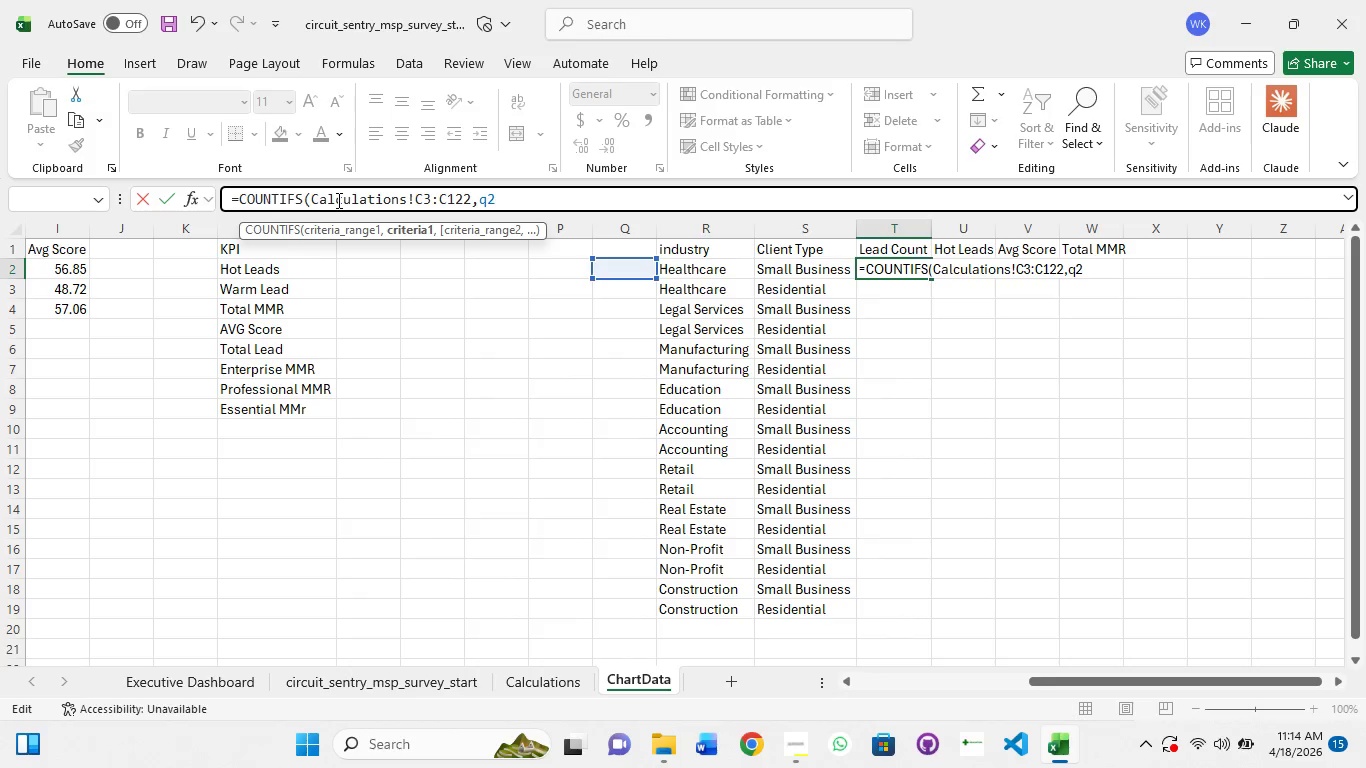 
wait(5.06)
 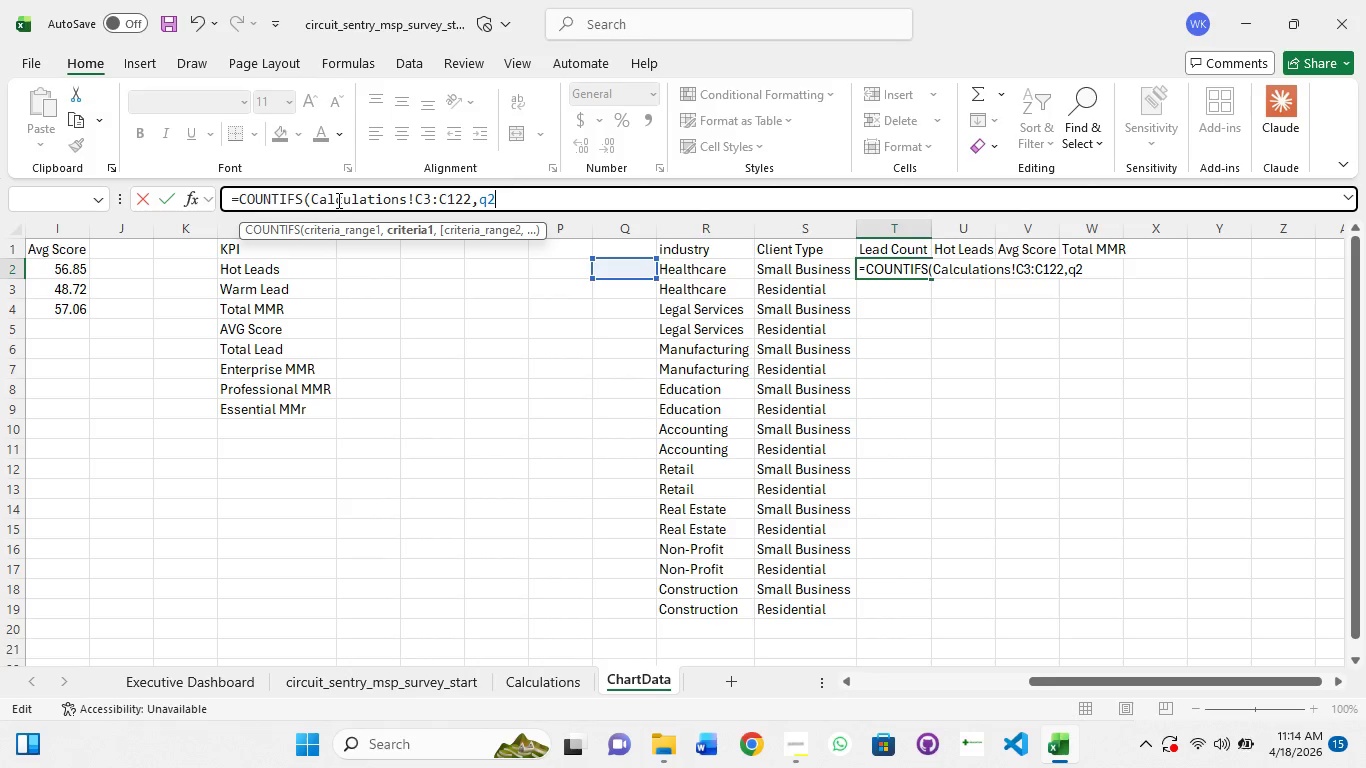 
type(,claculations!b3:b122)
 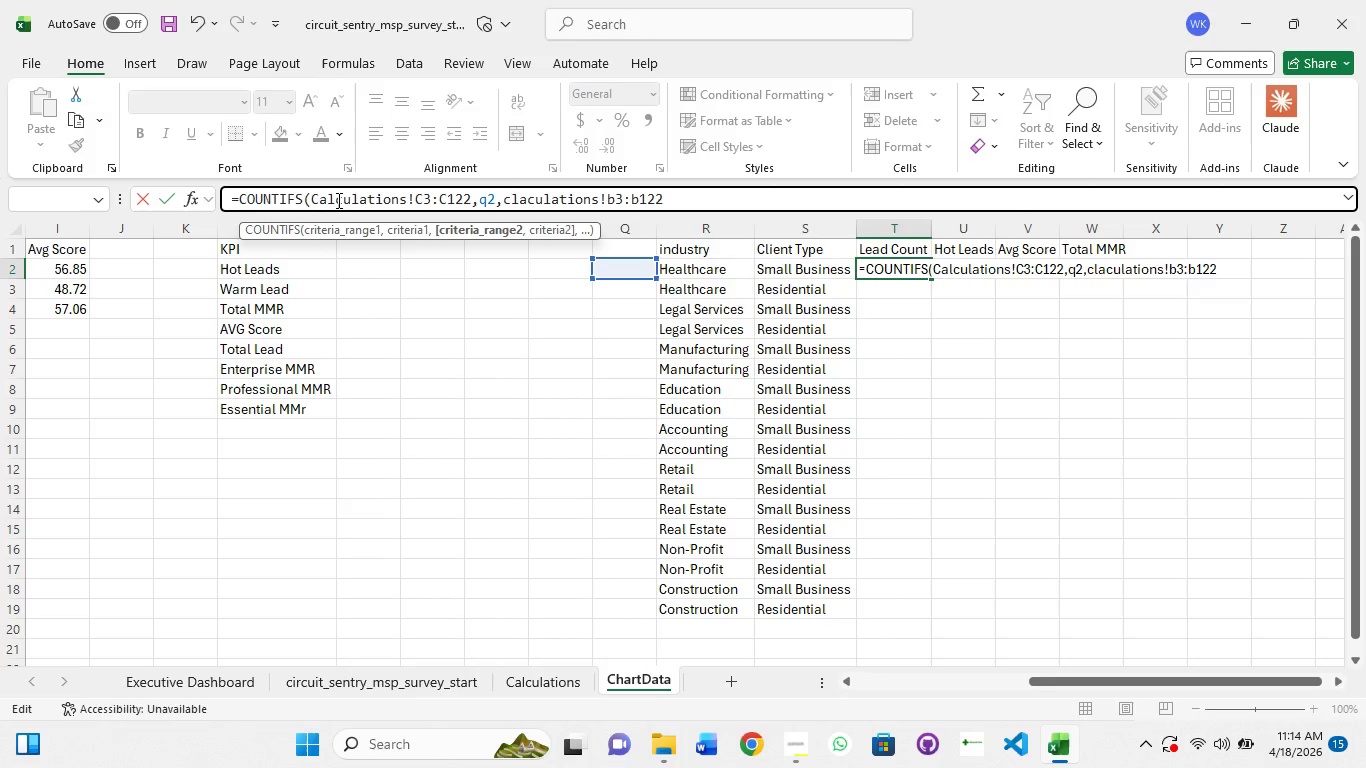 
type(,r2))
 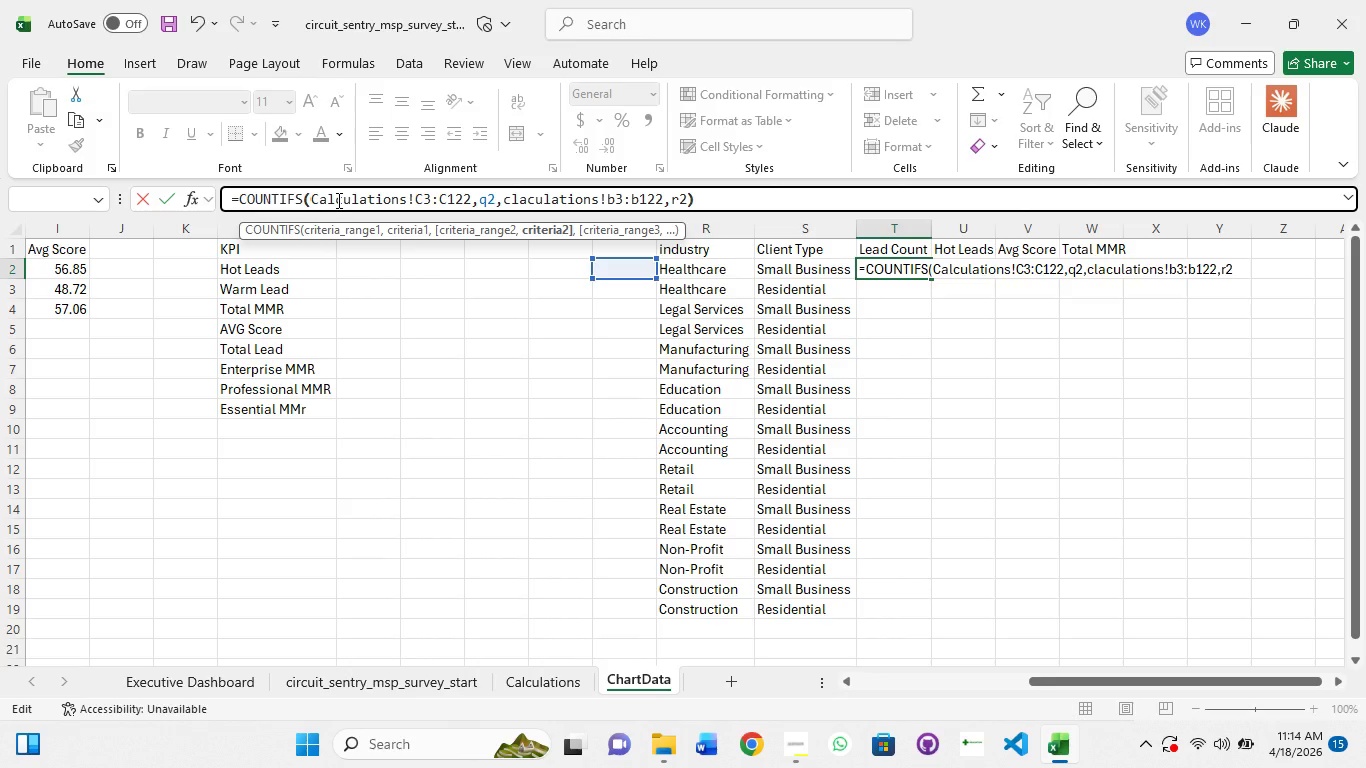 
key(Enter)
 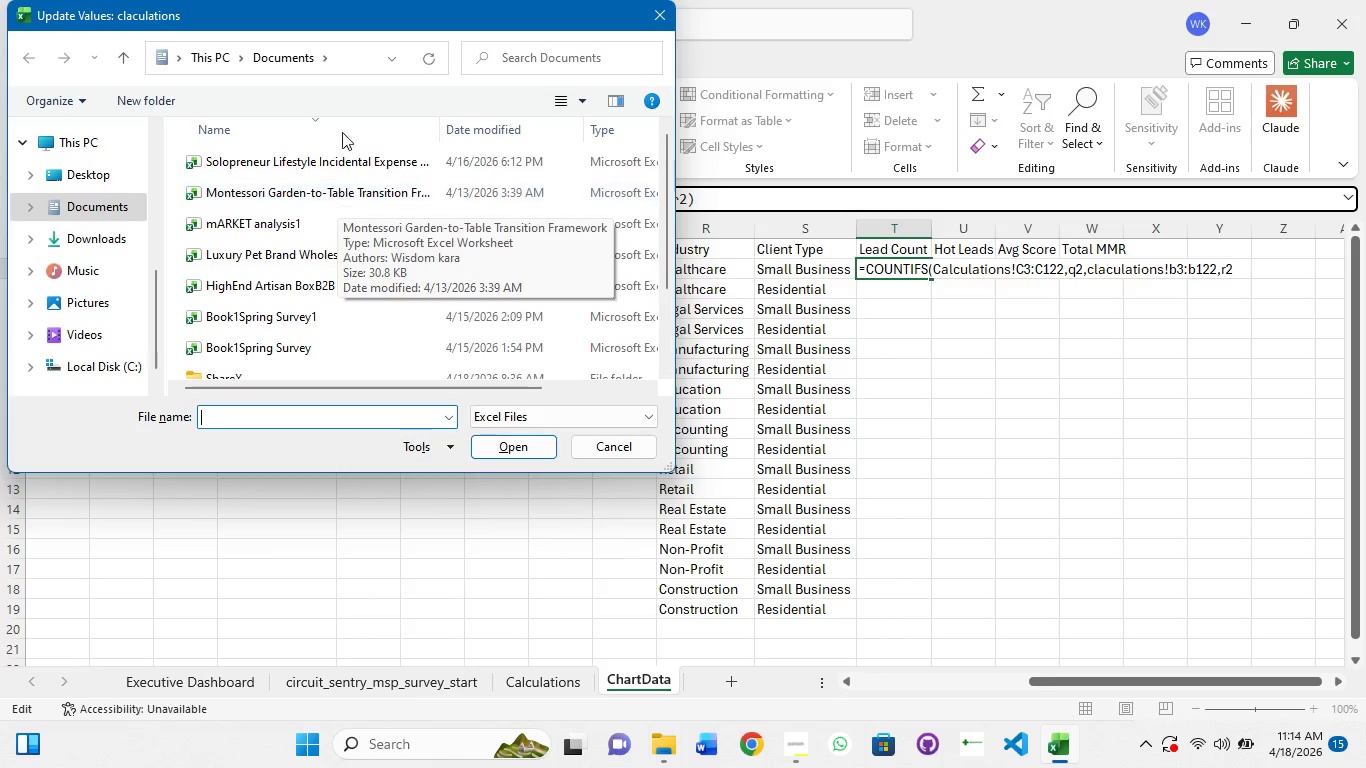 
wait(5.09)
 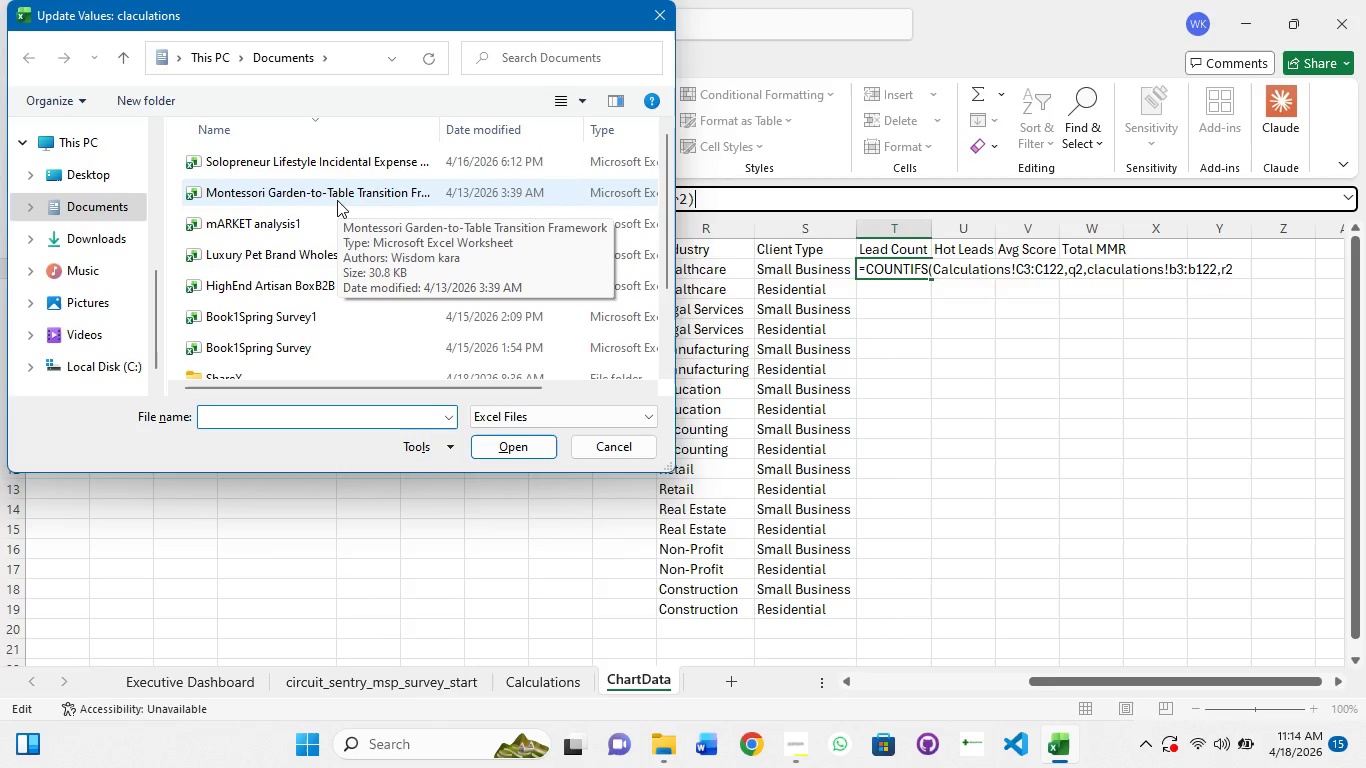 
left_click([667, 11])
 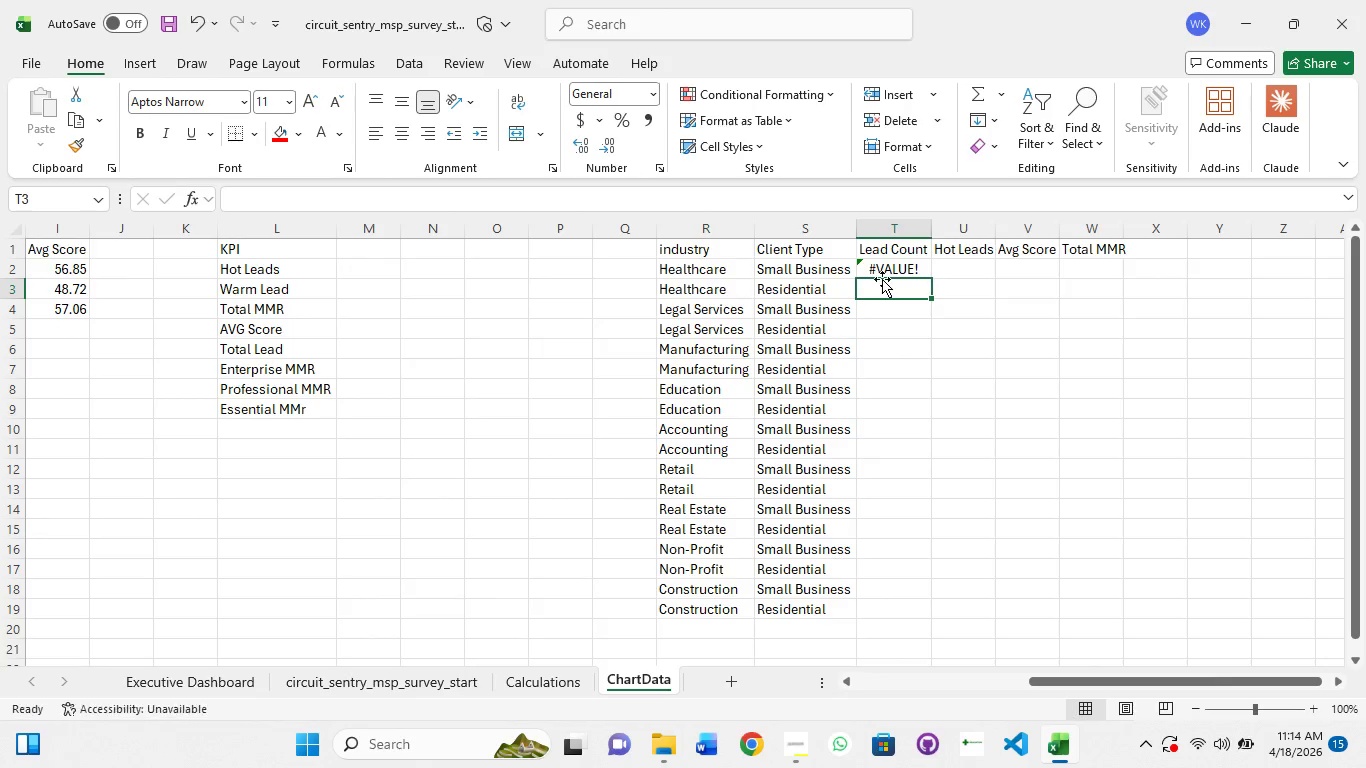 
left_click([892, 266])
 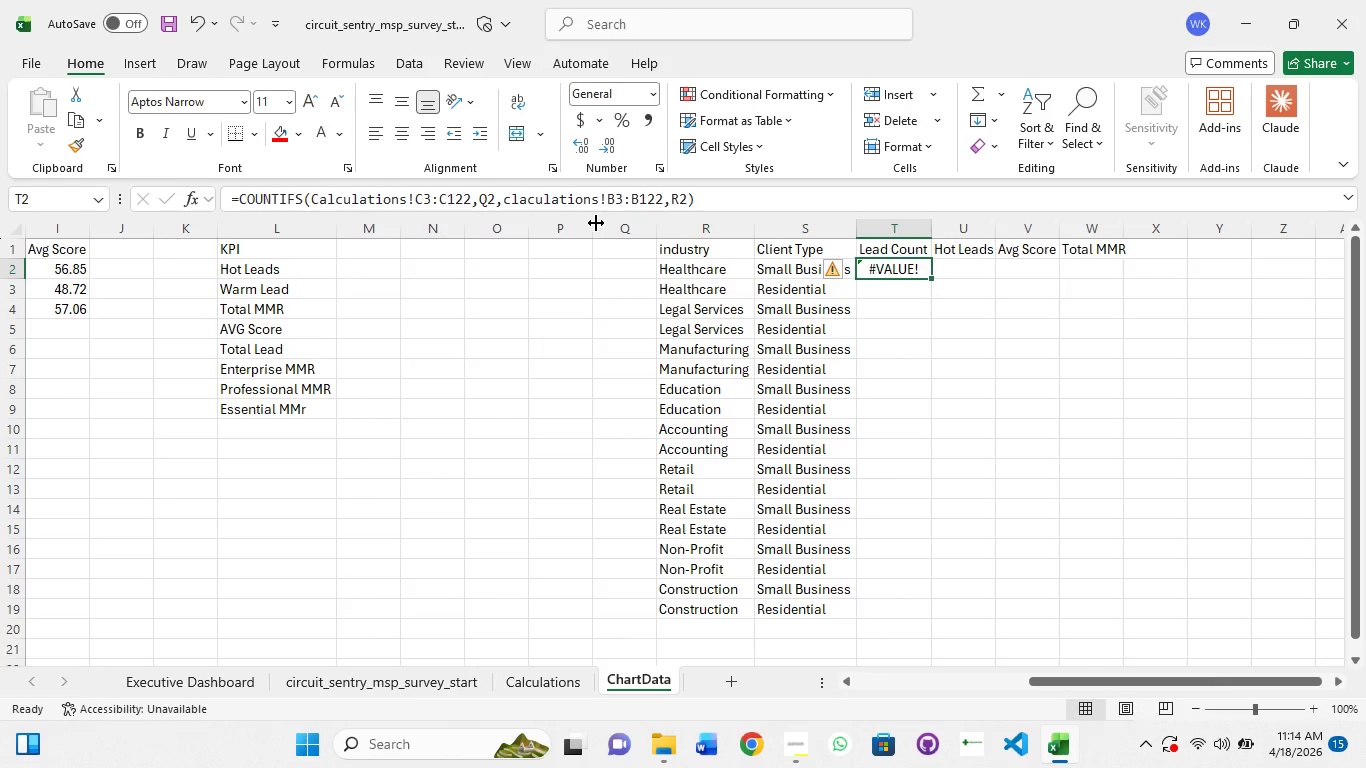 
left_click([528, 199])
 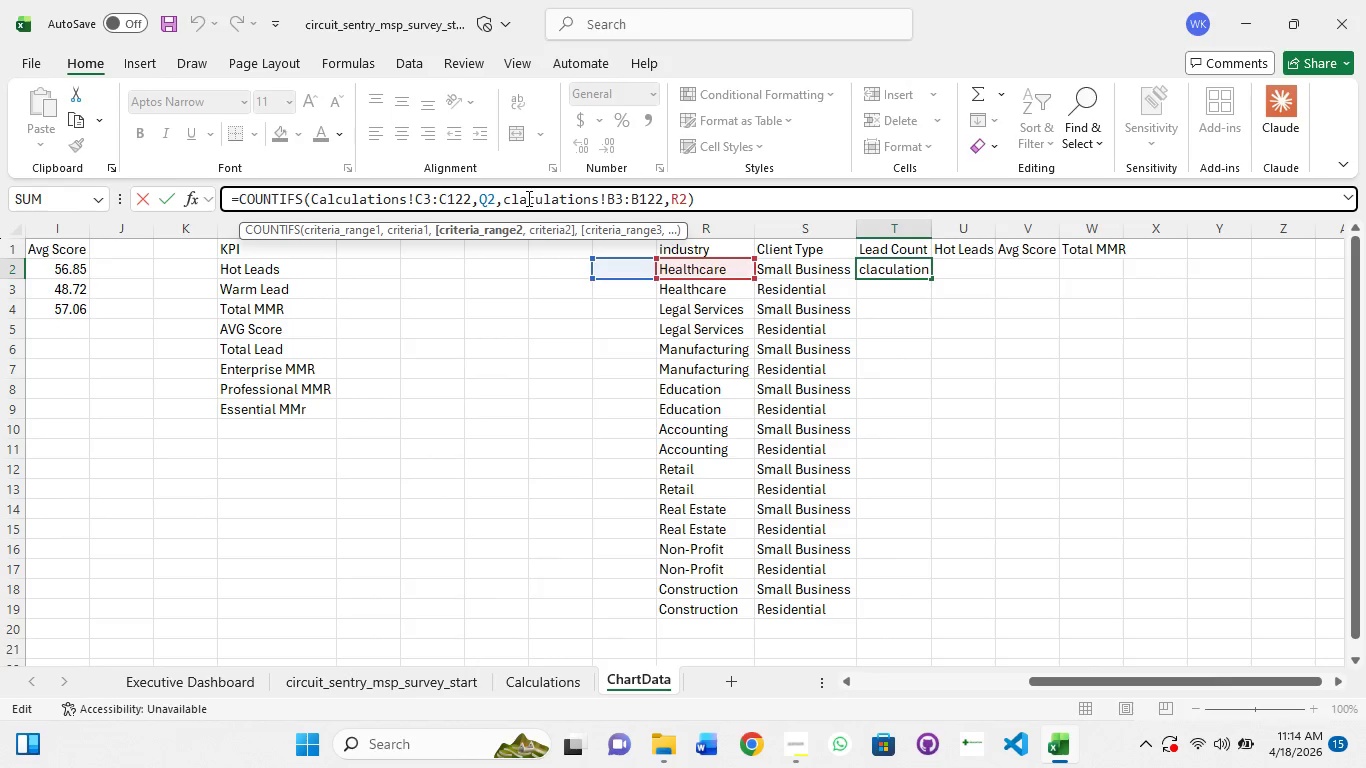 
key(Backspace)
key(Backspace)
type(al)
 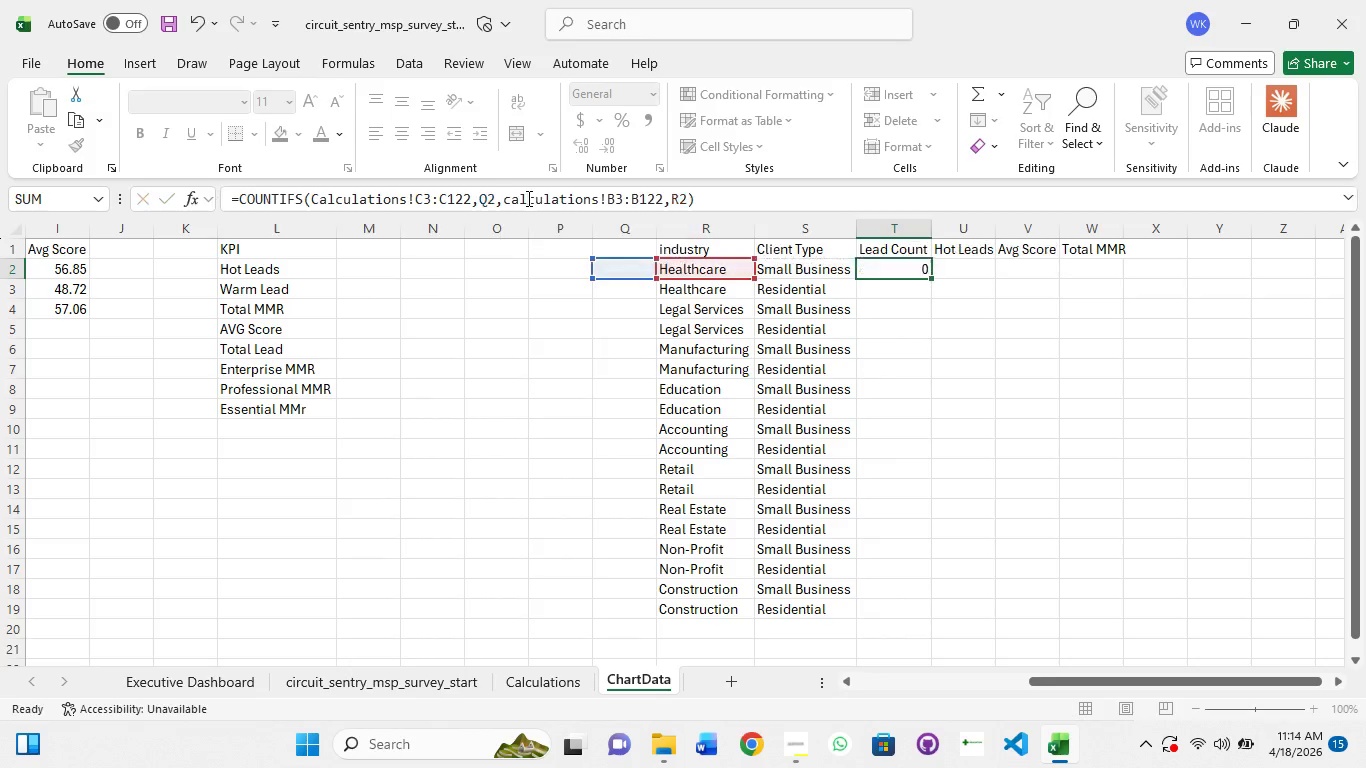 
key(Enter)
 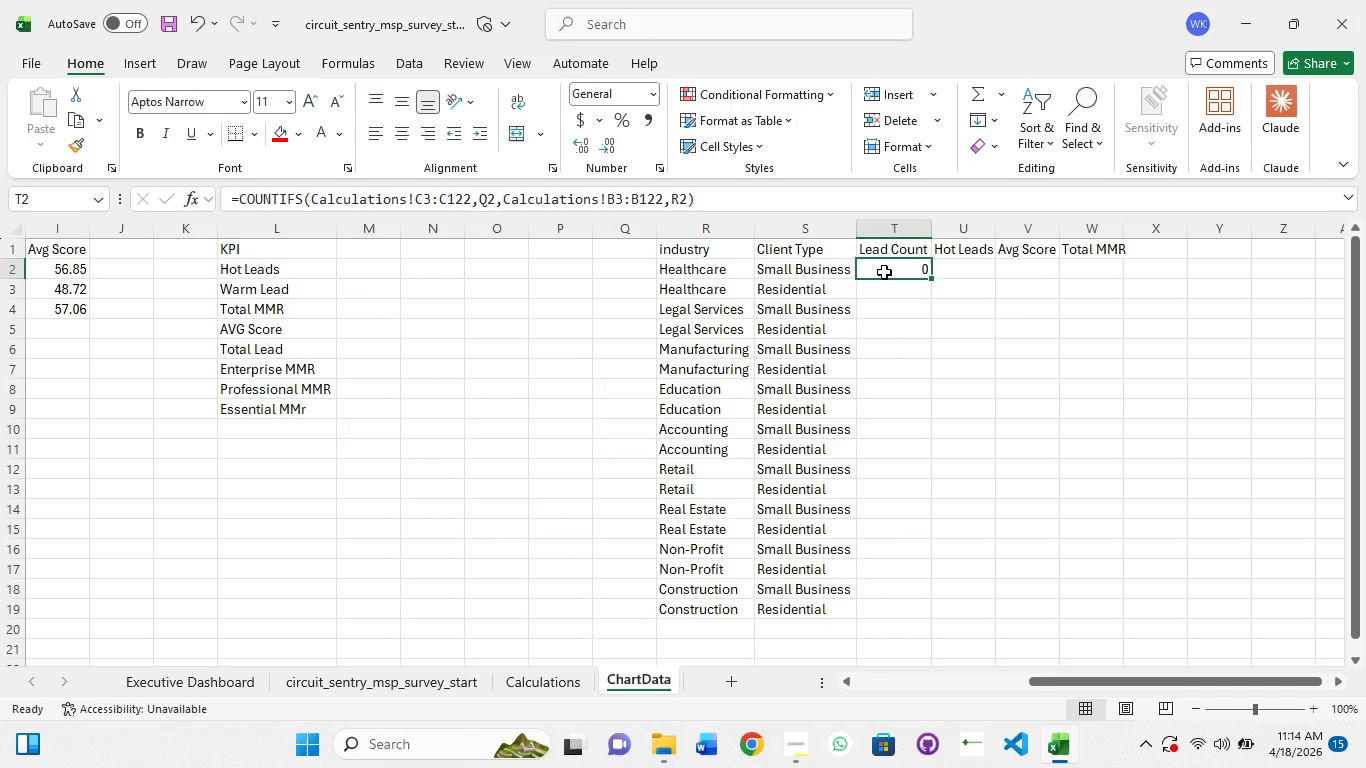 
scroll: coordinate [884, 272], scroll_direction: up, amount: 2.0
 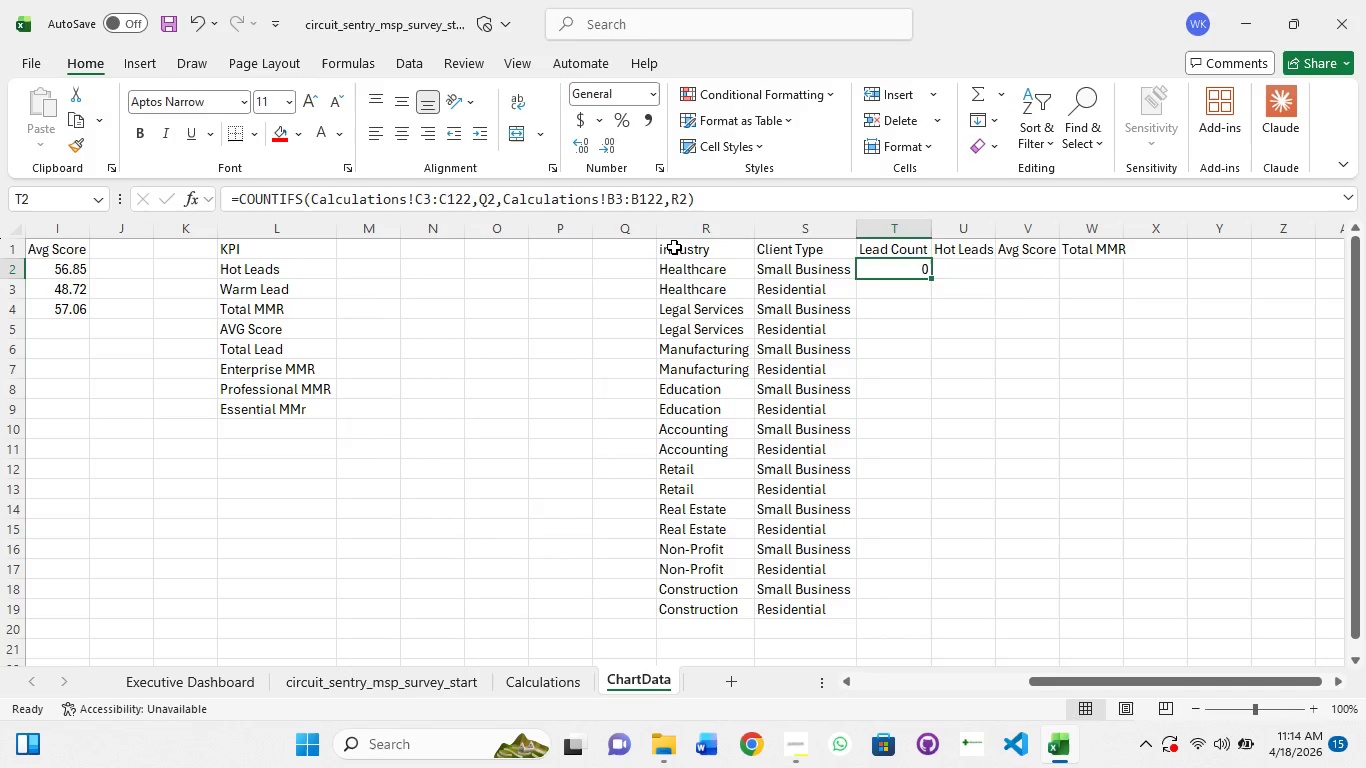 
double_click([674, 247])
 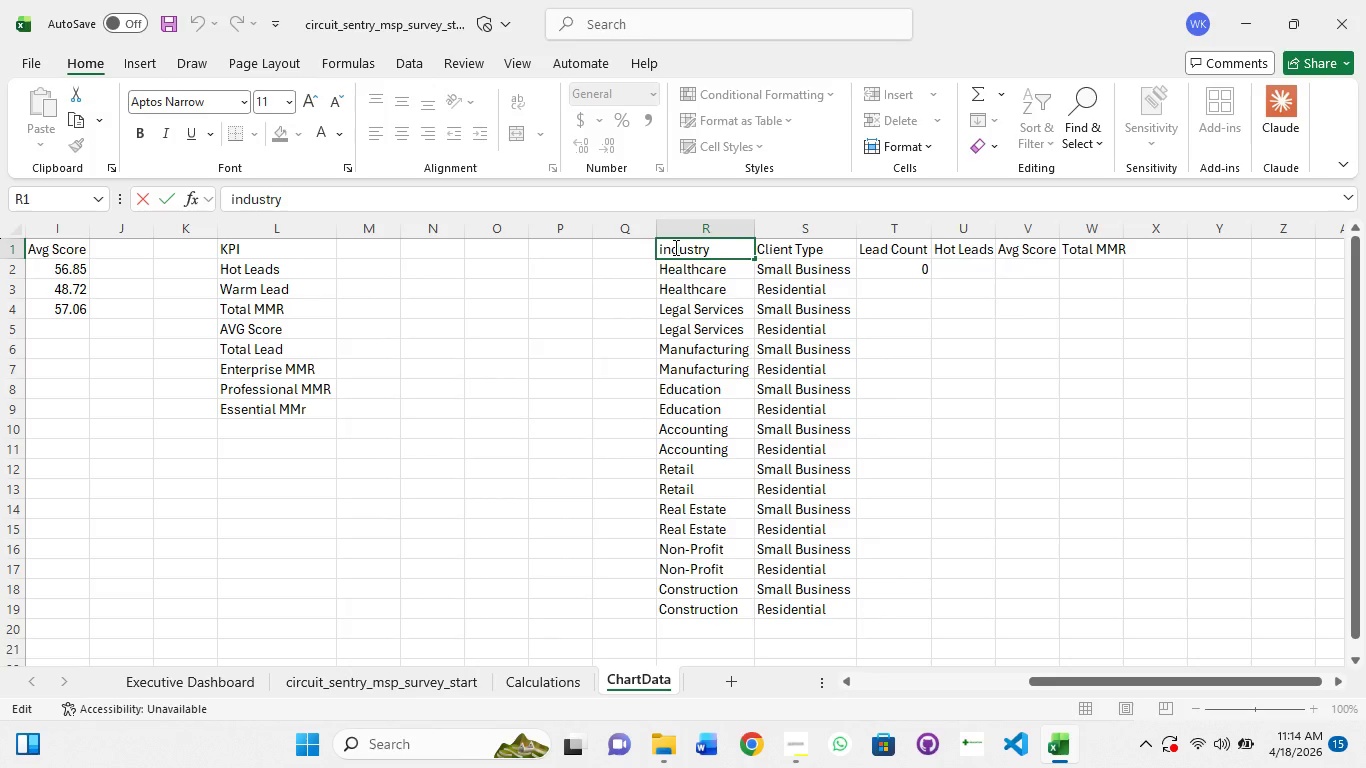 
key(ArrowLeft)
 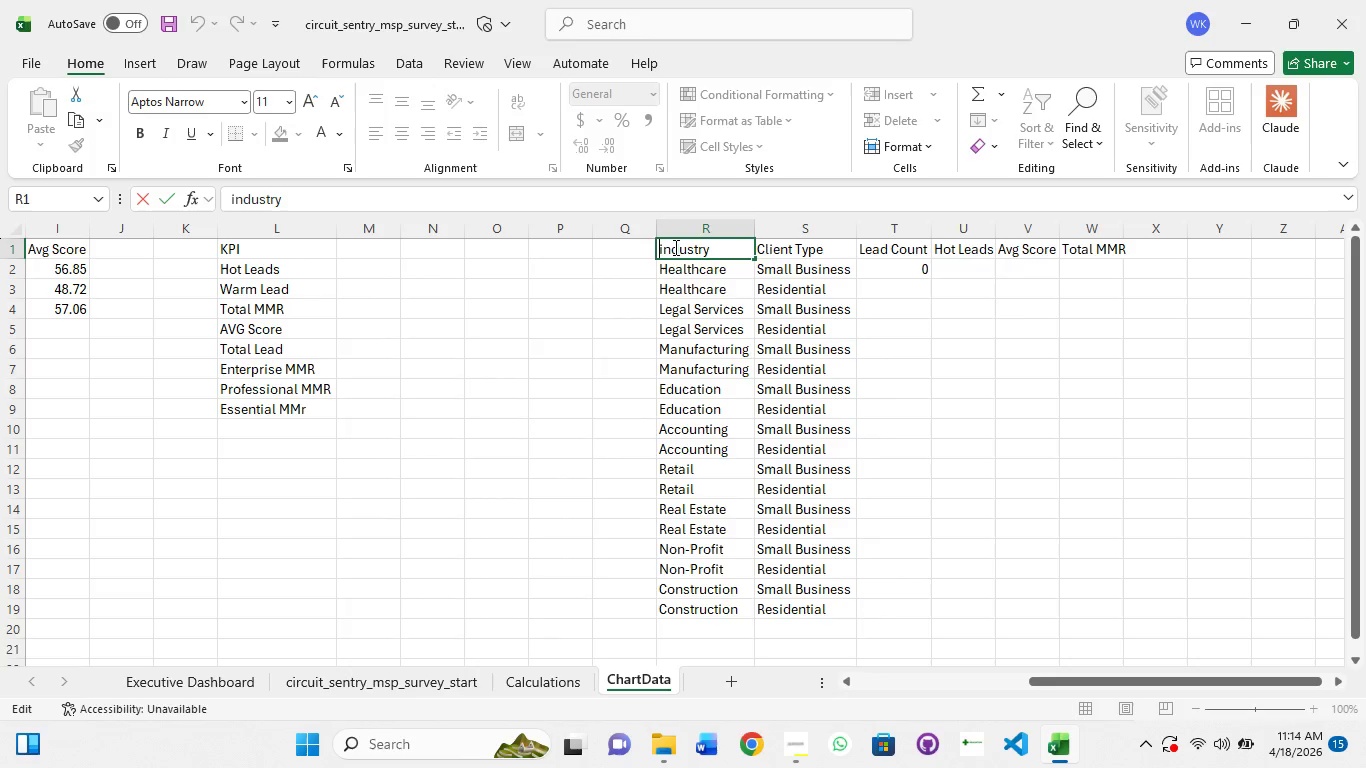 
key(ArrowLeft)
 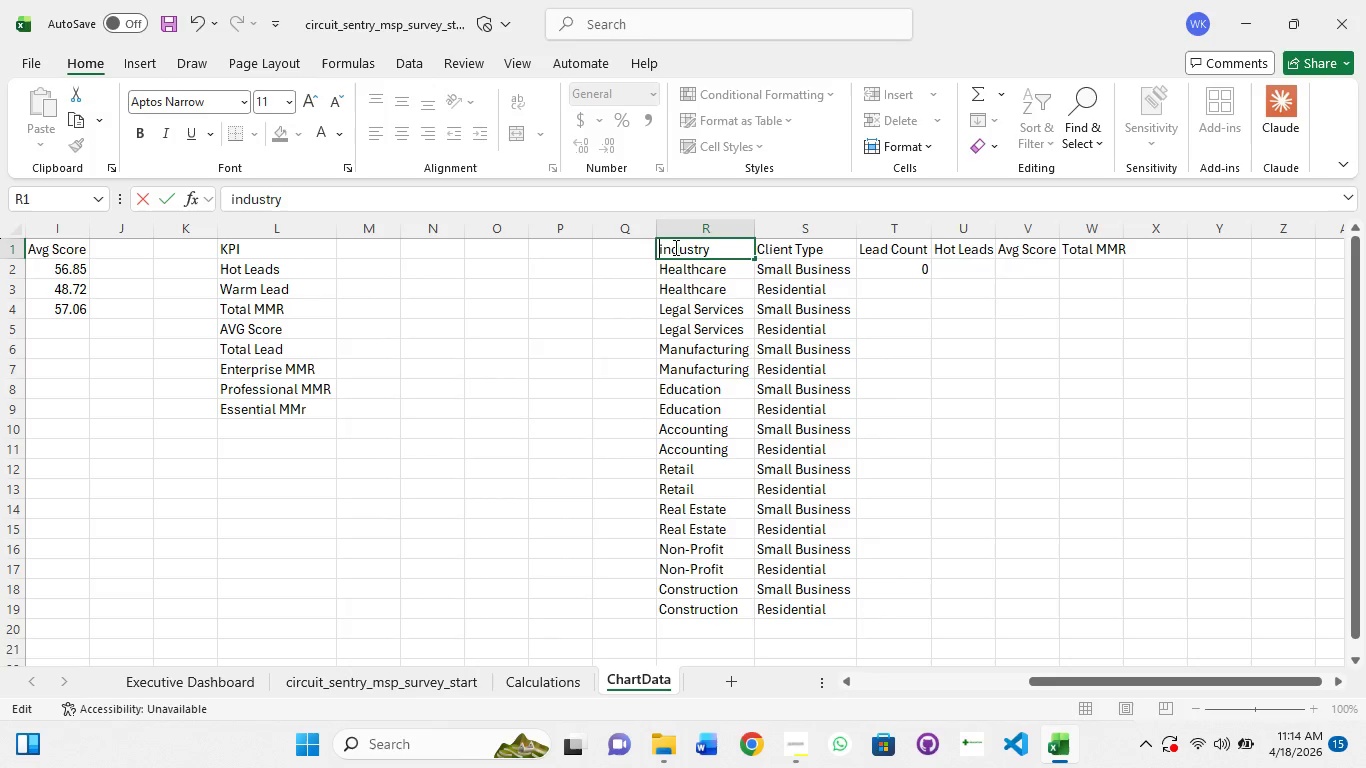 
key(Backspace)
 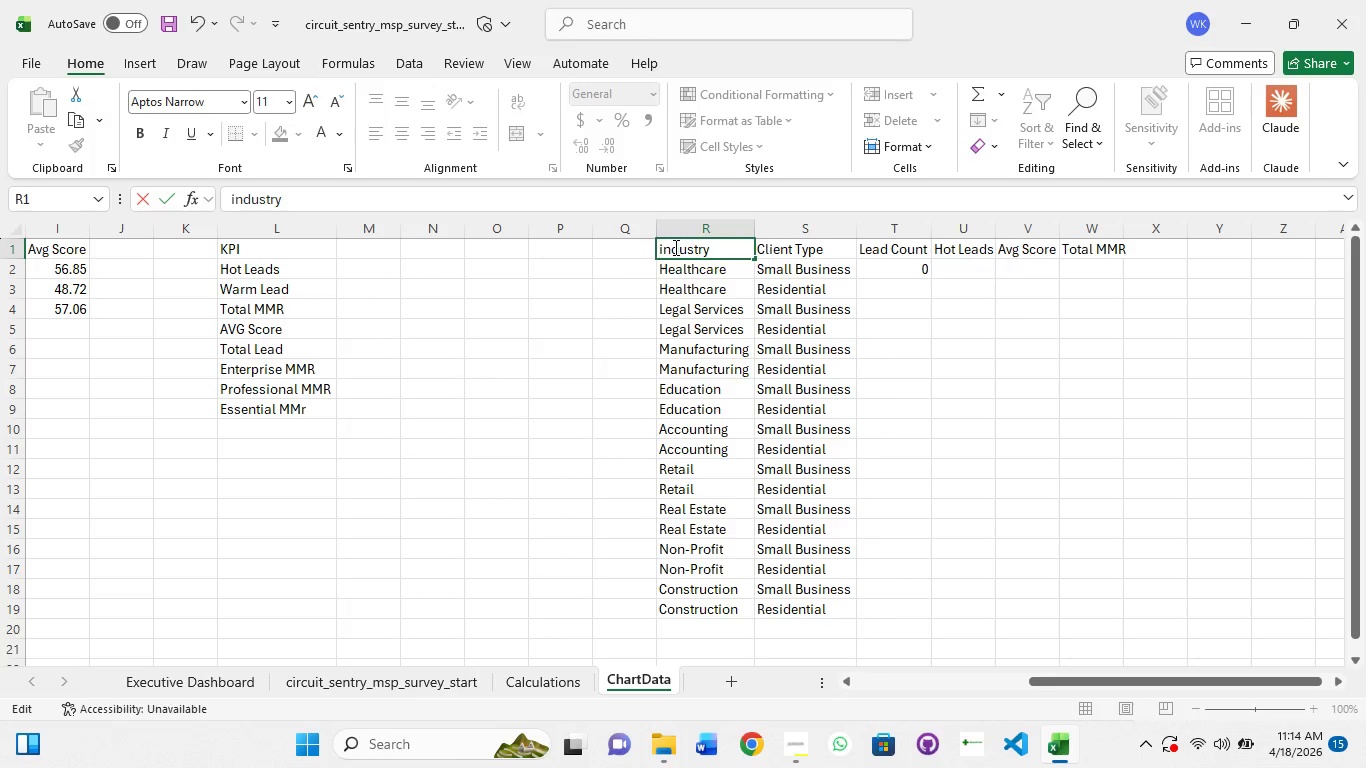 
hold_key(key=ShiftRight, duration=1.5)
 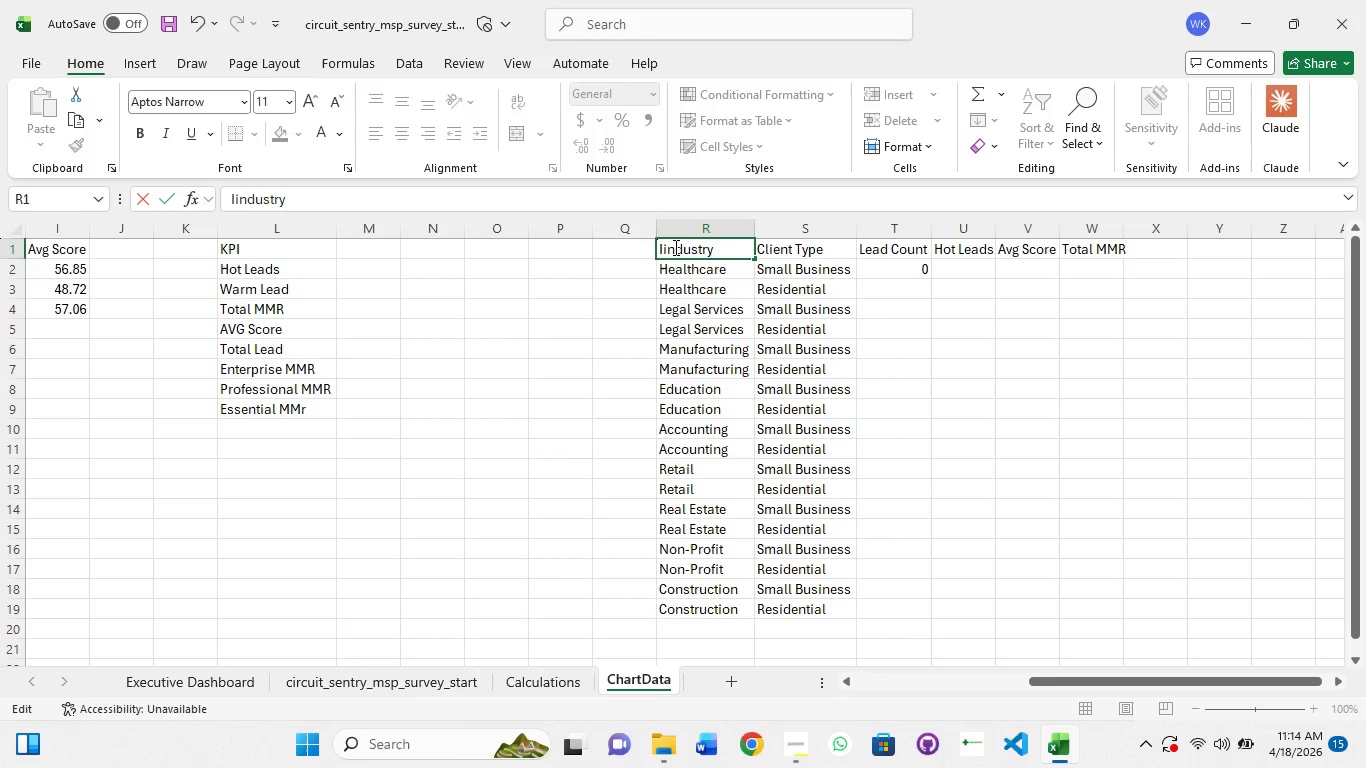 
key(Shift+I)
 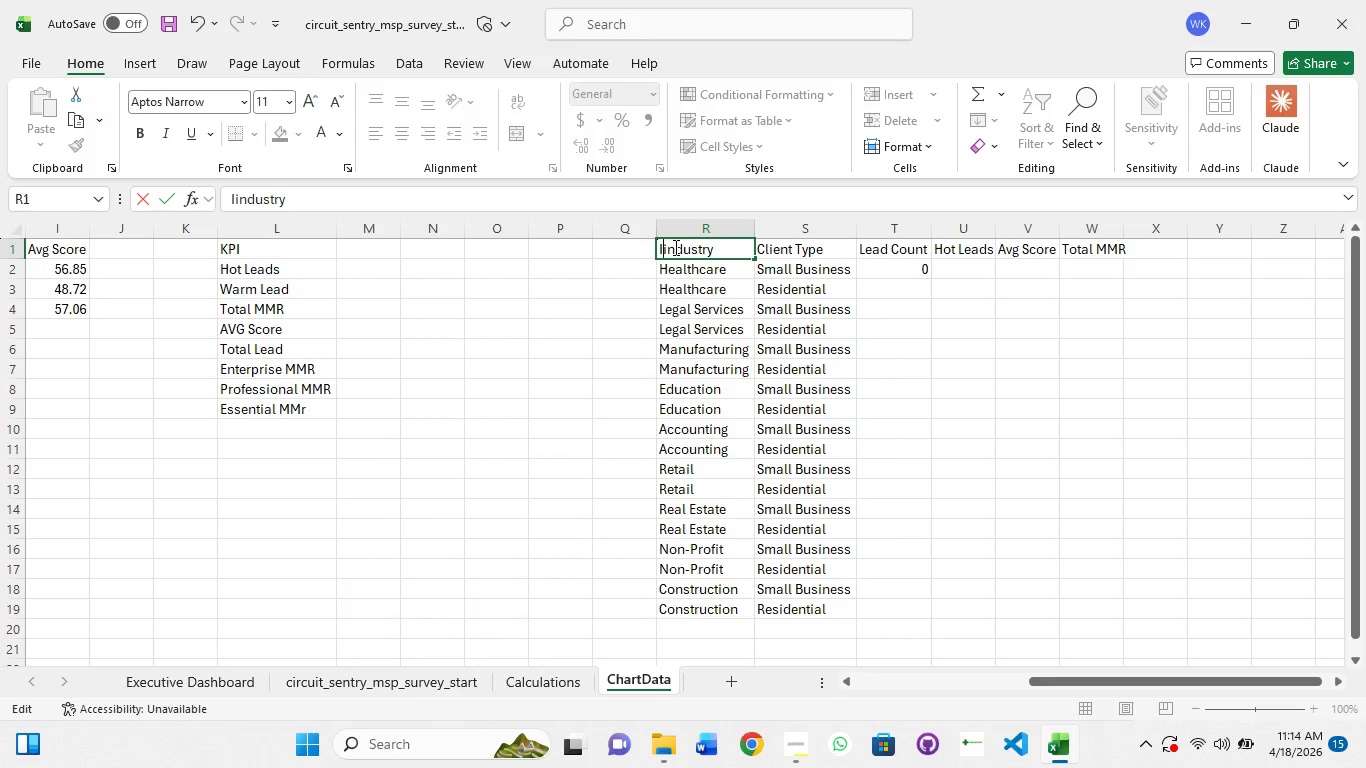 
key(Enter)
 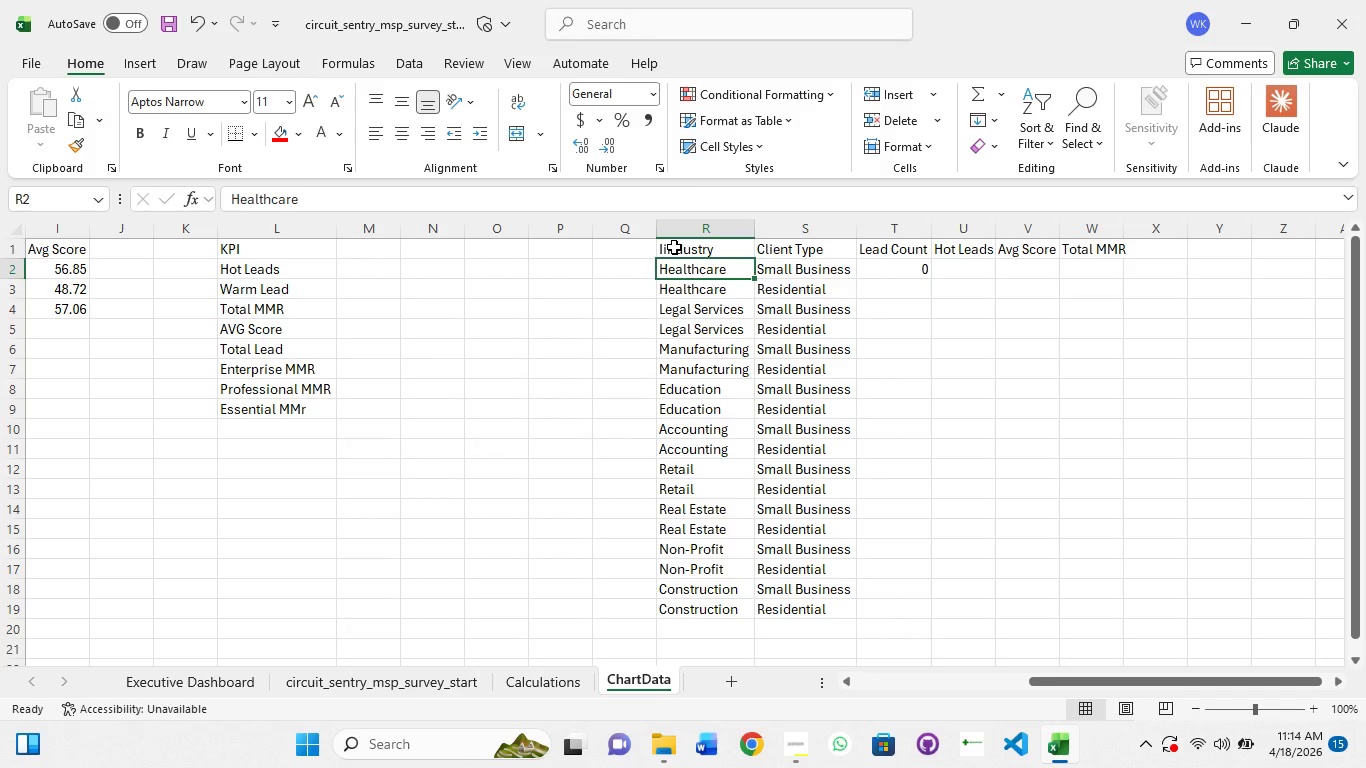 
left_click([674, 247])
 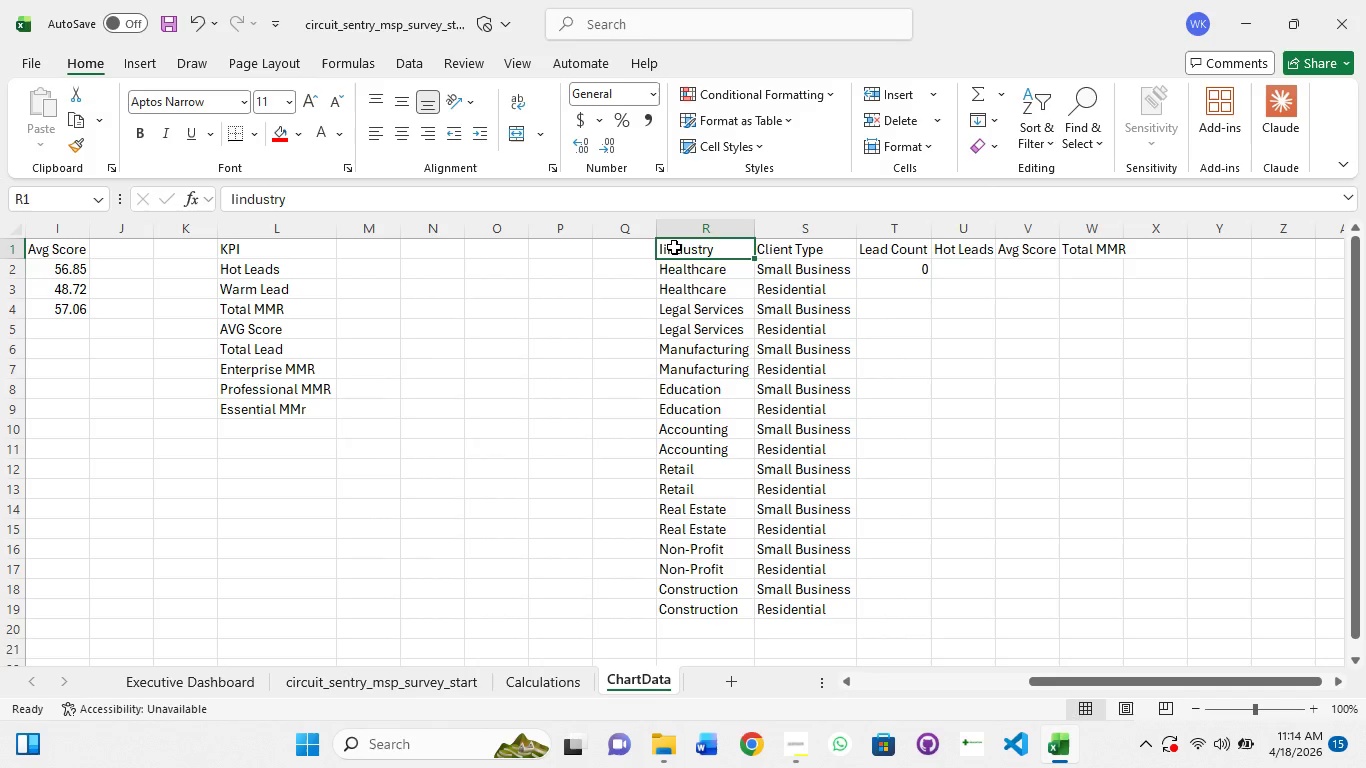 
hold_key(key=CapsLock, duration=0.42)
 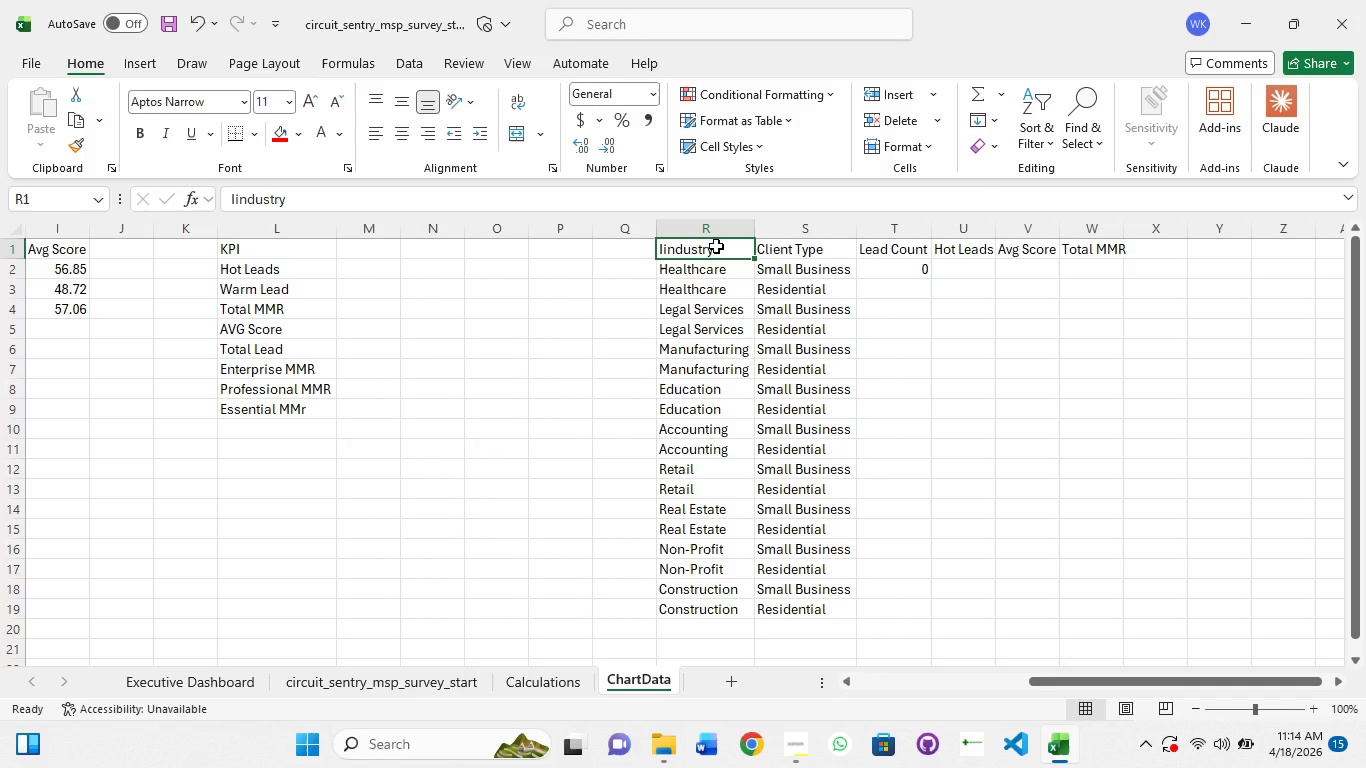 
key(CapsLock)
 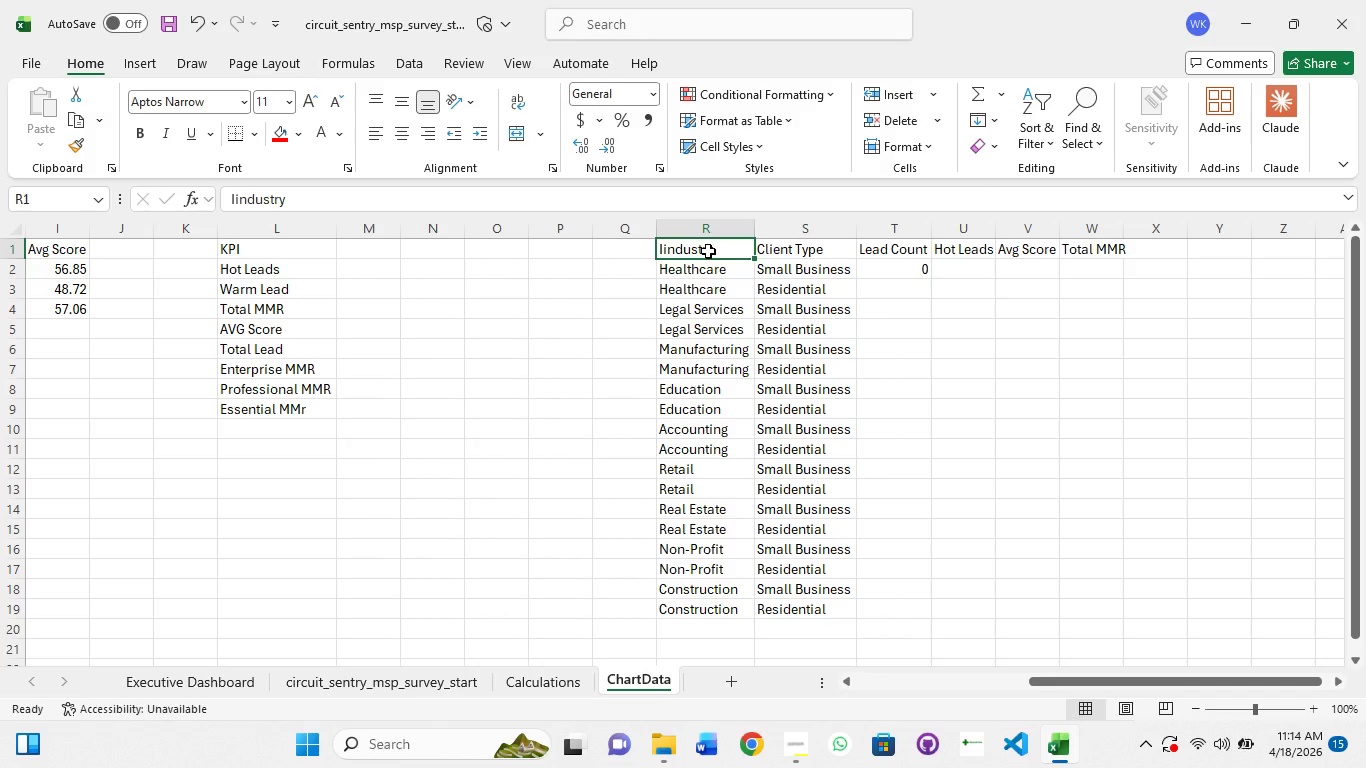 
hold_key(key=ShiftLeft, duration=1.5)
left_click_drag(start_coordinate=[787, 251], to_coordinate=[1103, 243])
 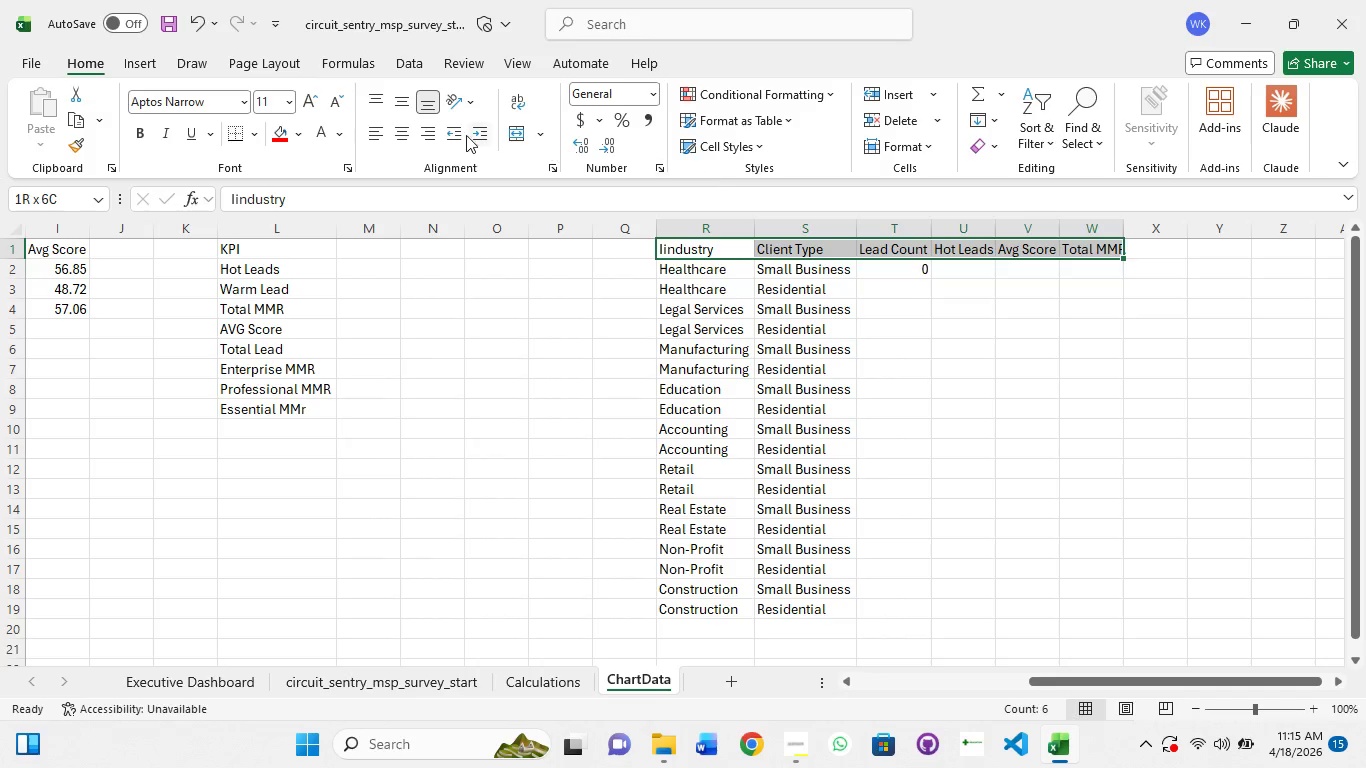 
hold_key(key=ShiftLeft, duration=0.33)
 